 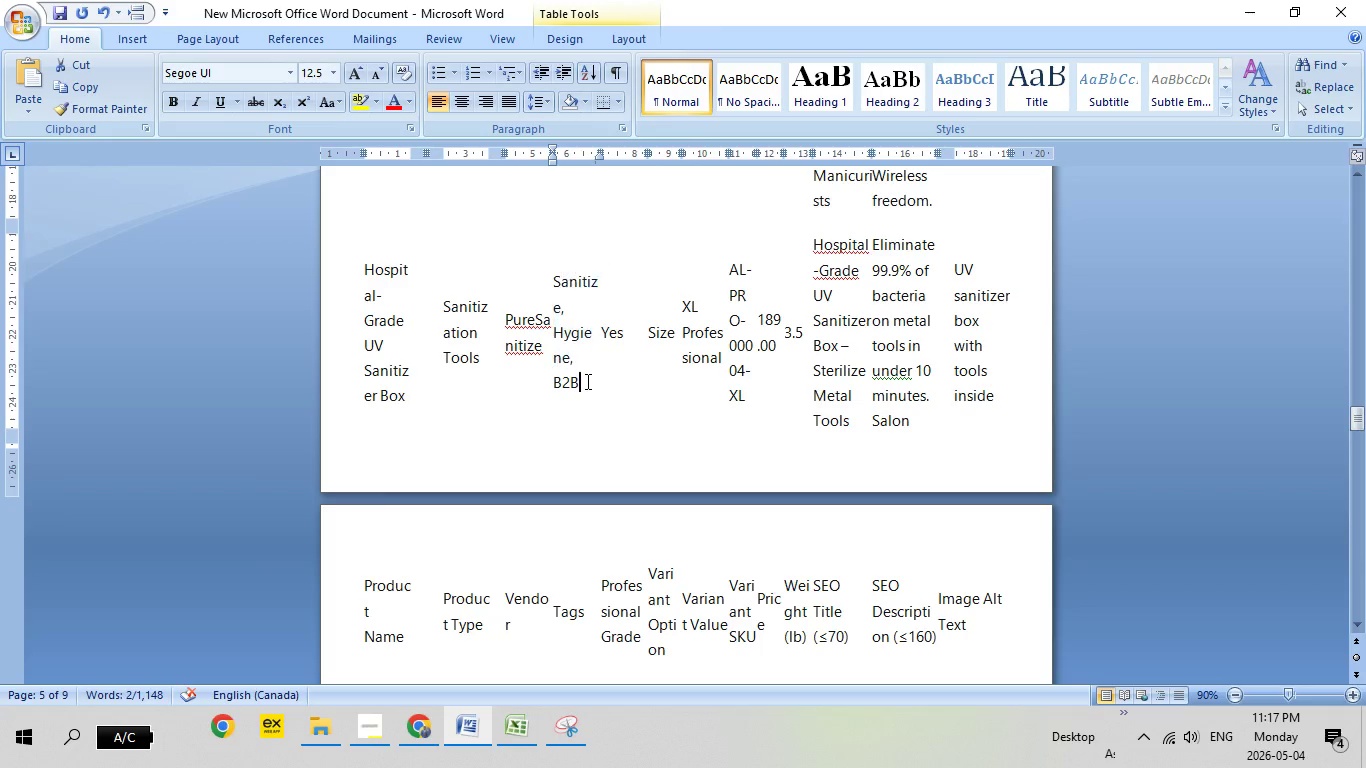 
left_click([586, 381])
 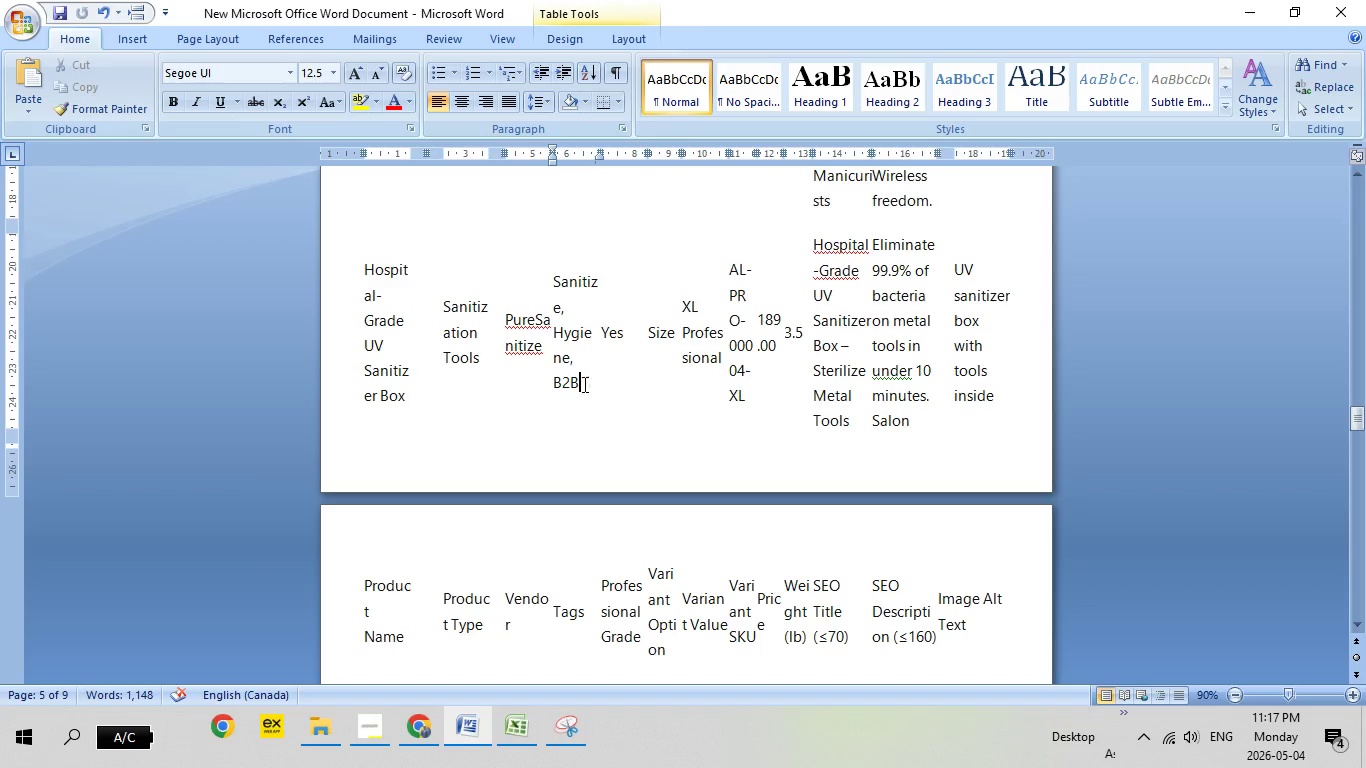 
left_click_drag(start_coordinate=[586, 384], to_coordinate=[556, 281])
 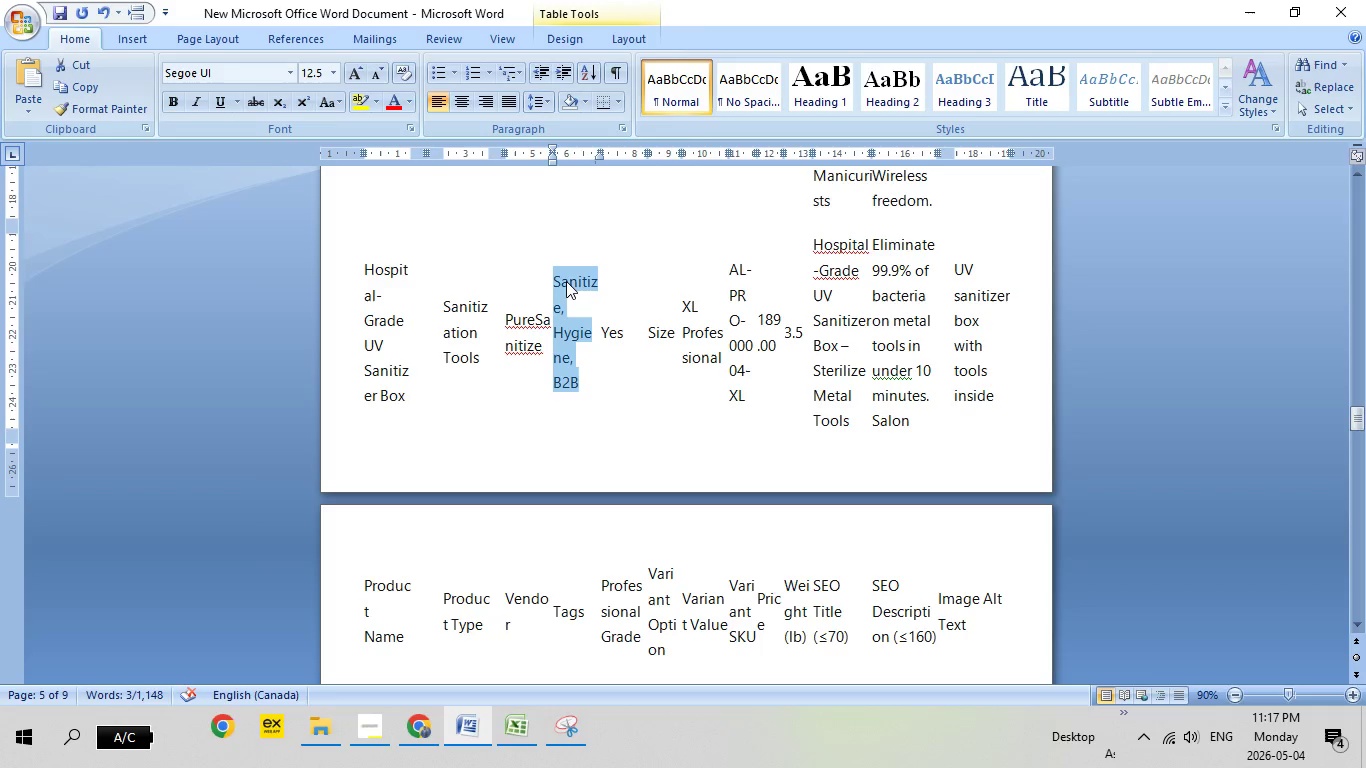 
right_click([566, 281])
 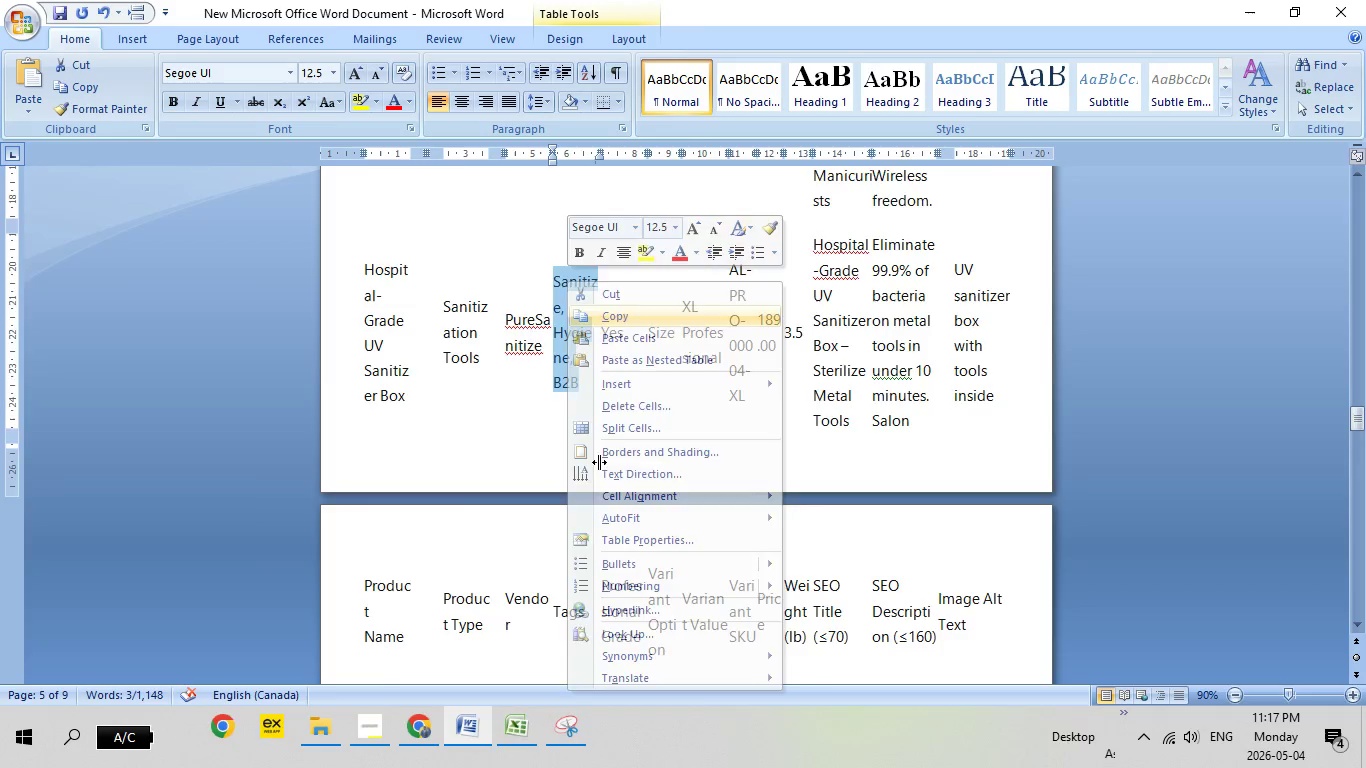 
scroll: coordinate [601, 512], scroll_direction: down, amount: 5.0
 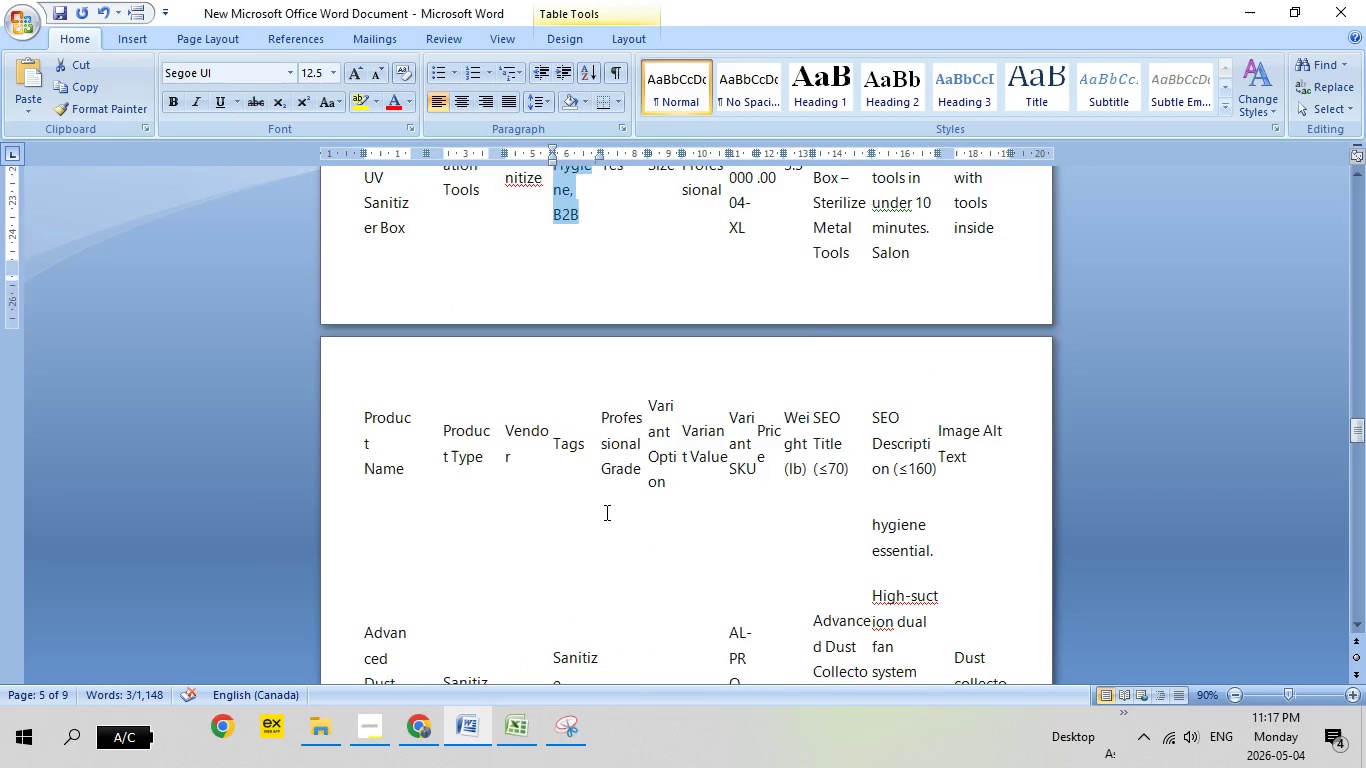 
scroll: coordinate [605, 512], scroll_direction: up, amount: 3.0
 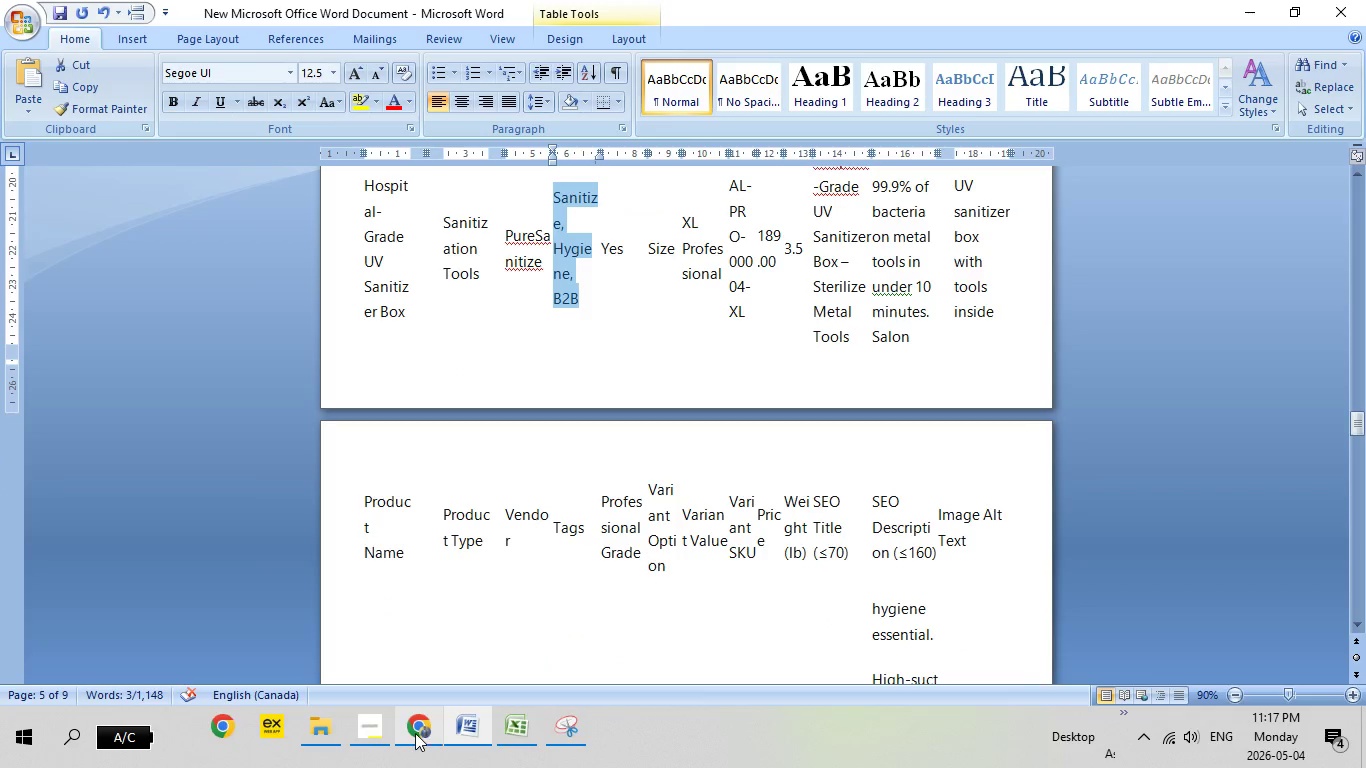 
left_click([416, 733])
 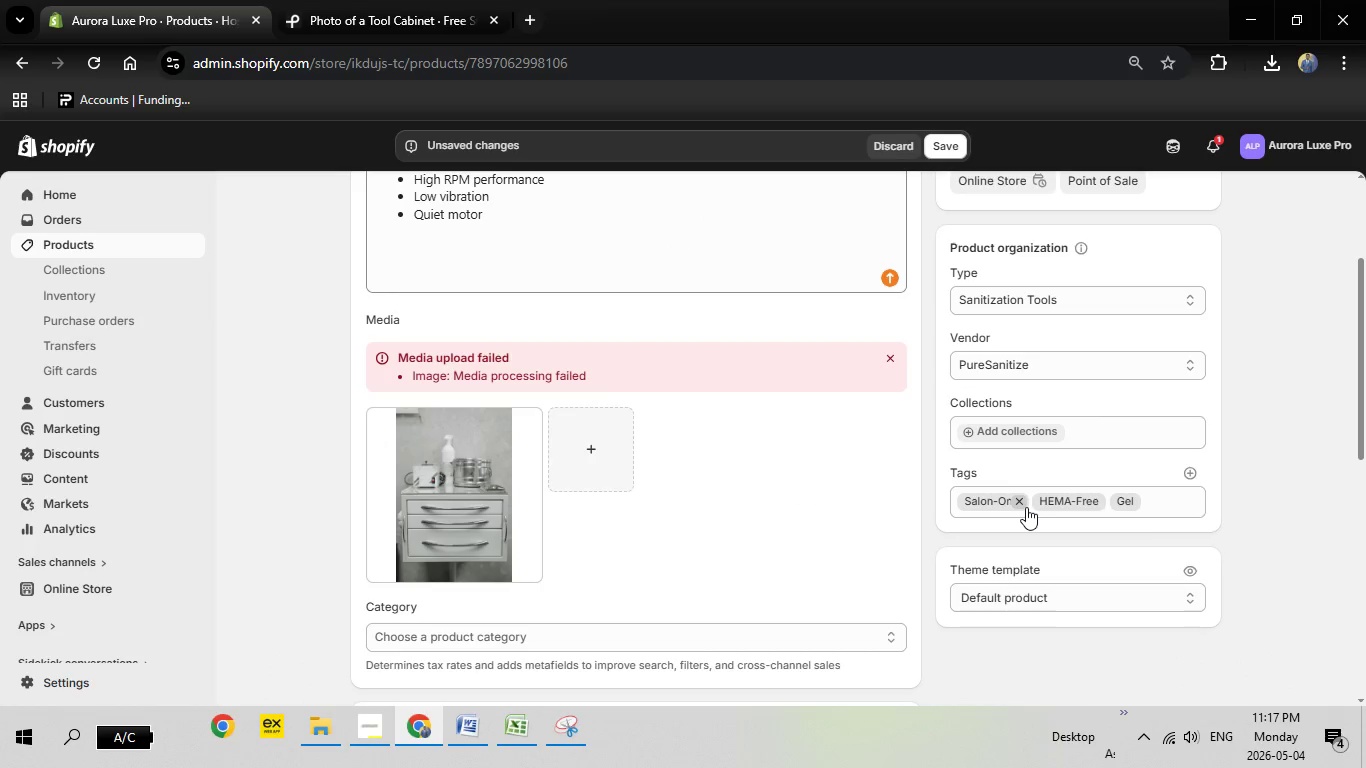 
left_click([1022, 508])
 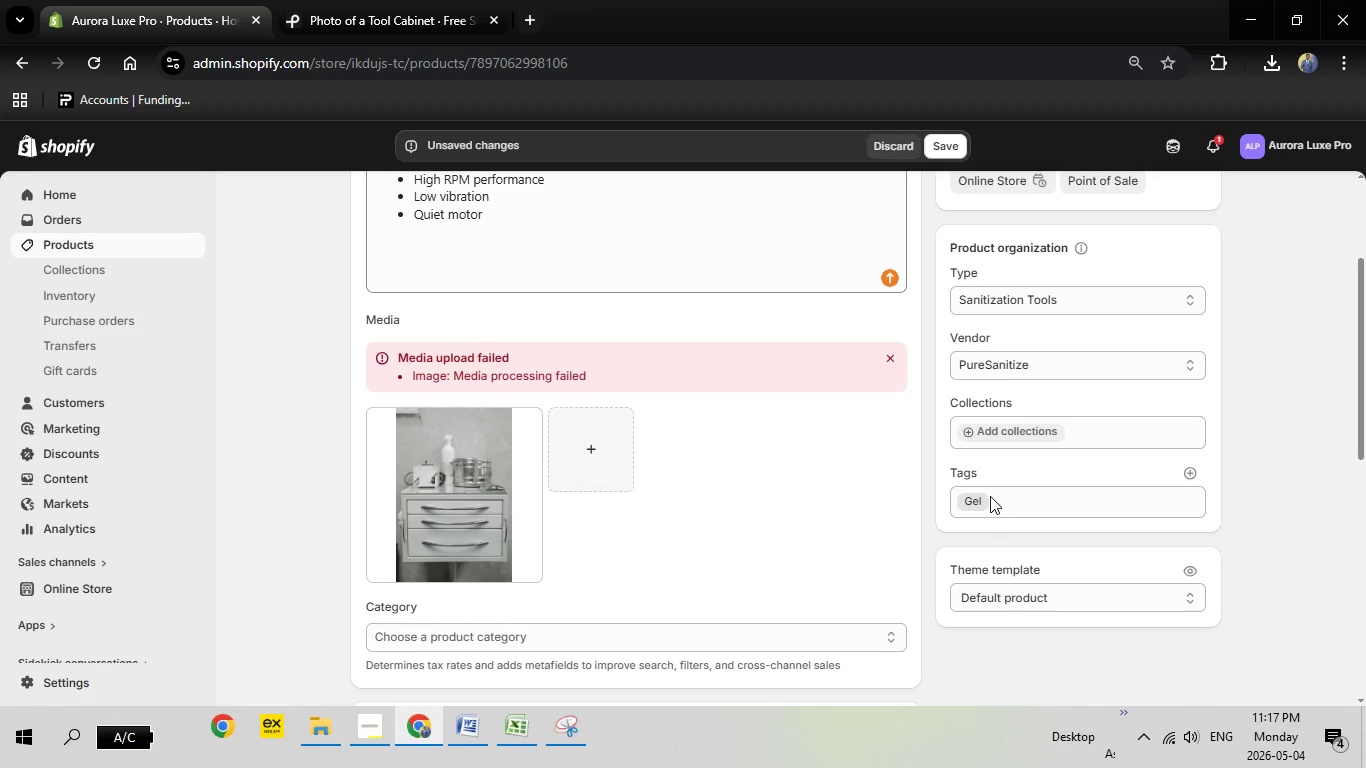 
wait(5.28)
 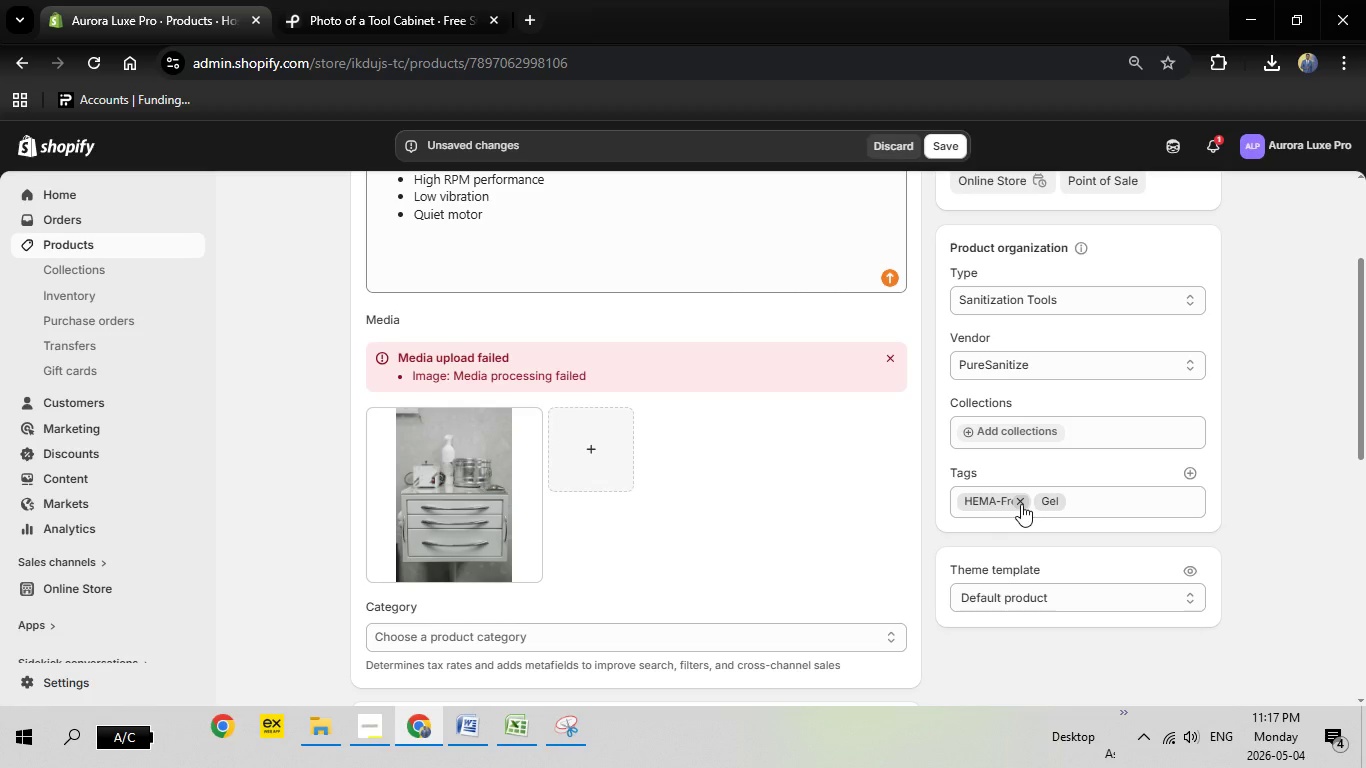 
left_click([983, 497])
 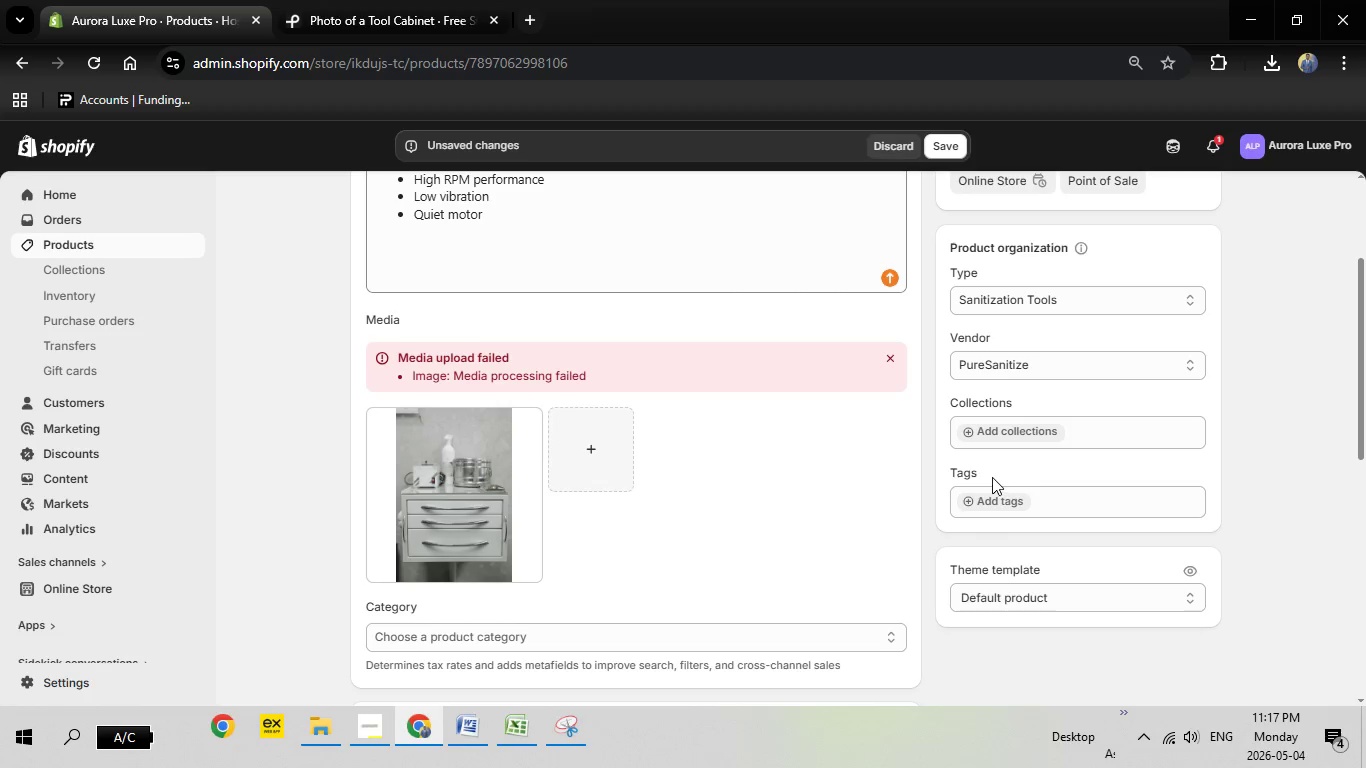 
left_click([1000, 498])
 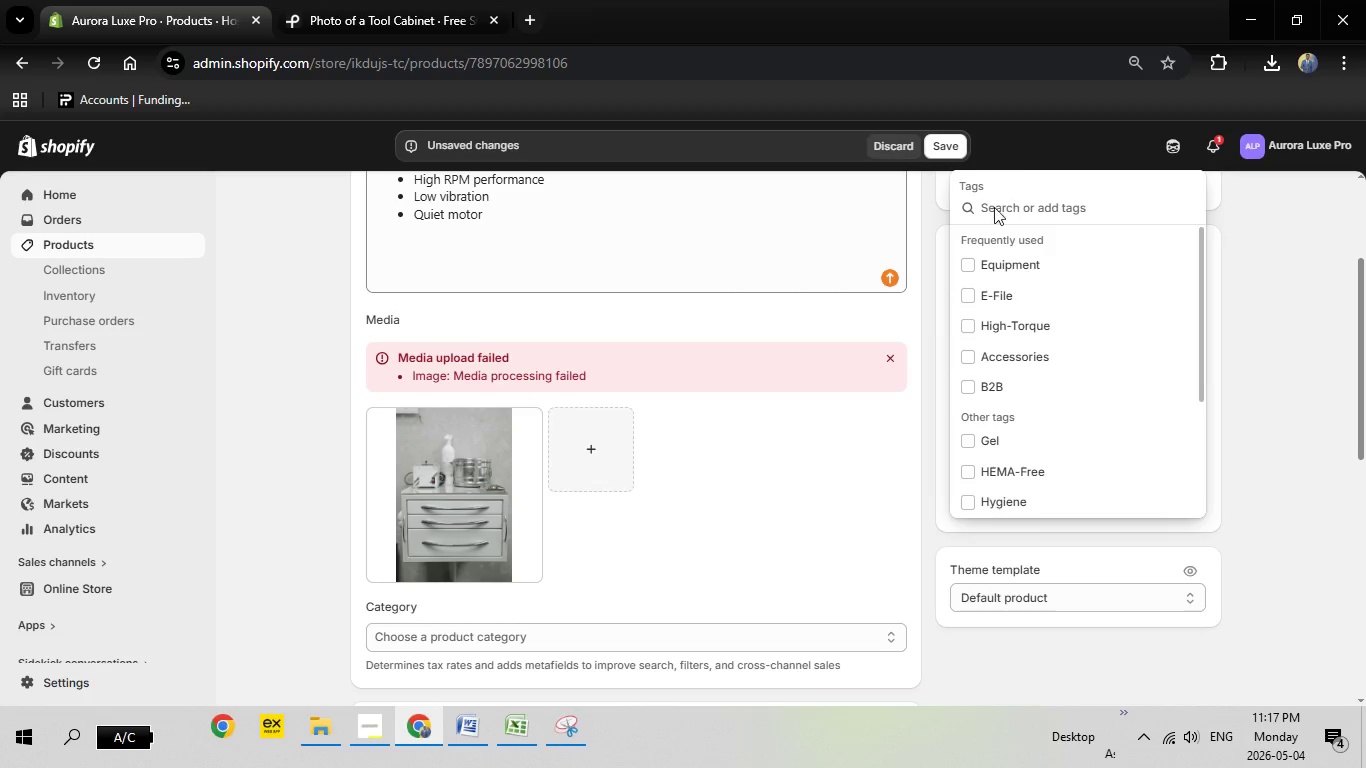 
right_click([987, 211])
 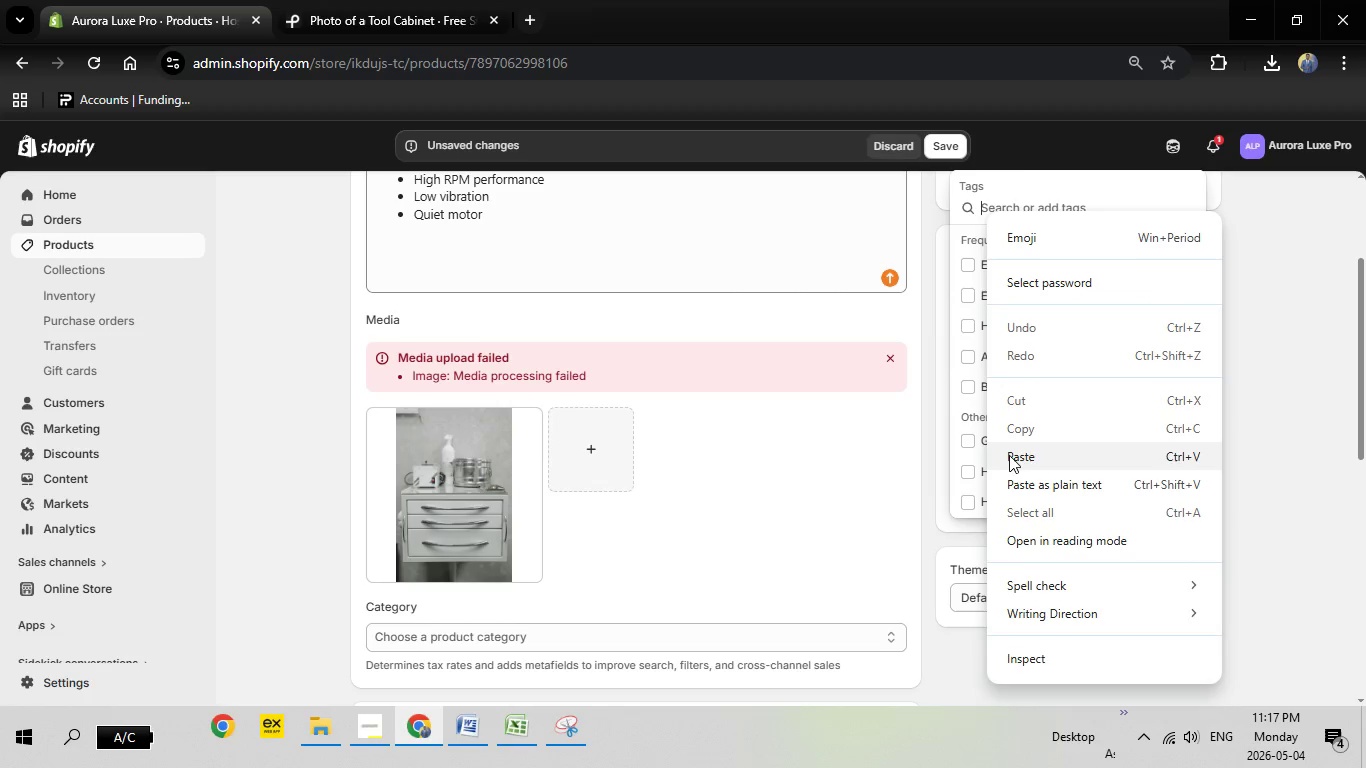 
left_click([1009, 455])
 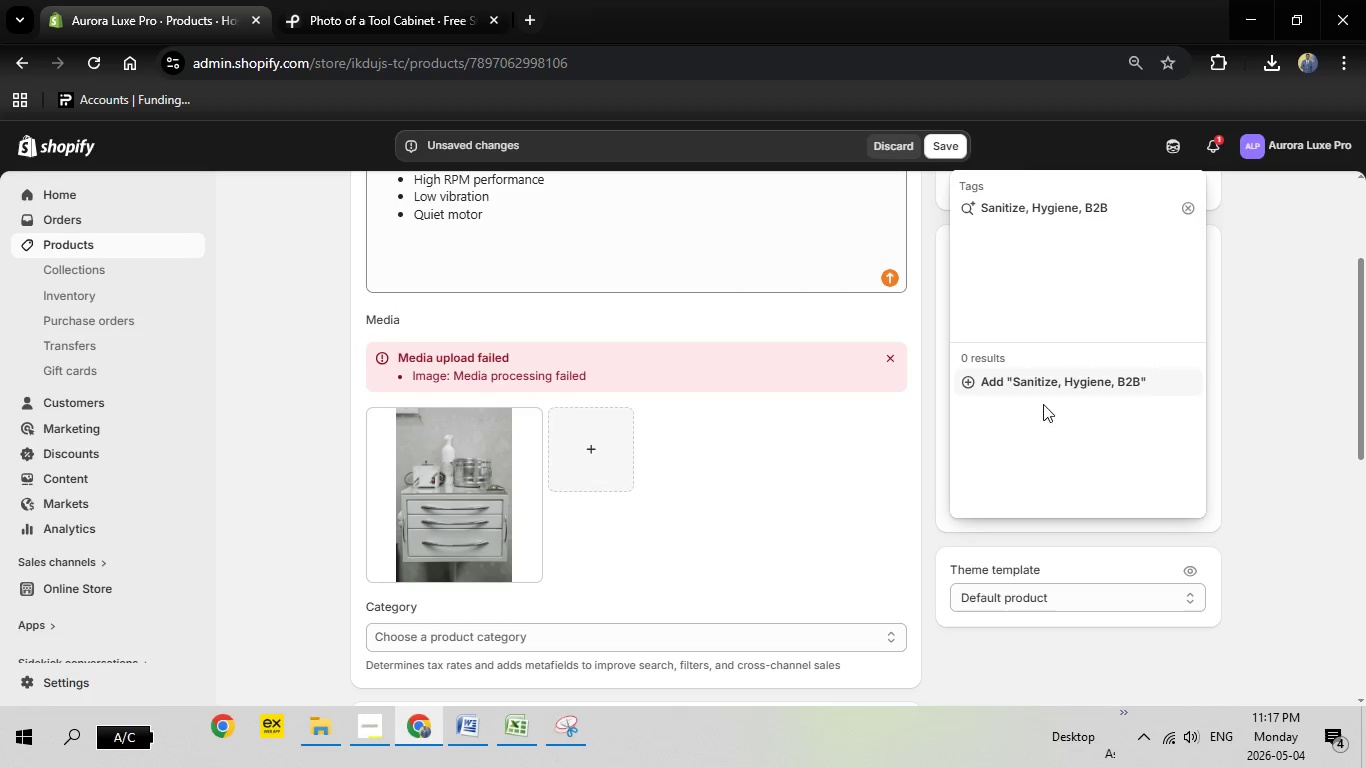 
left_click([1049, 393])
 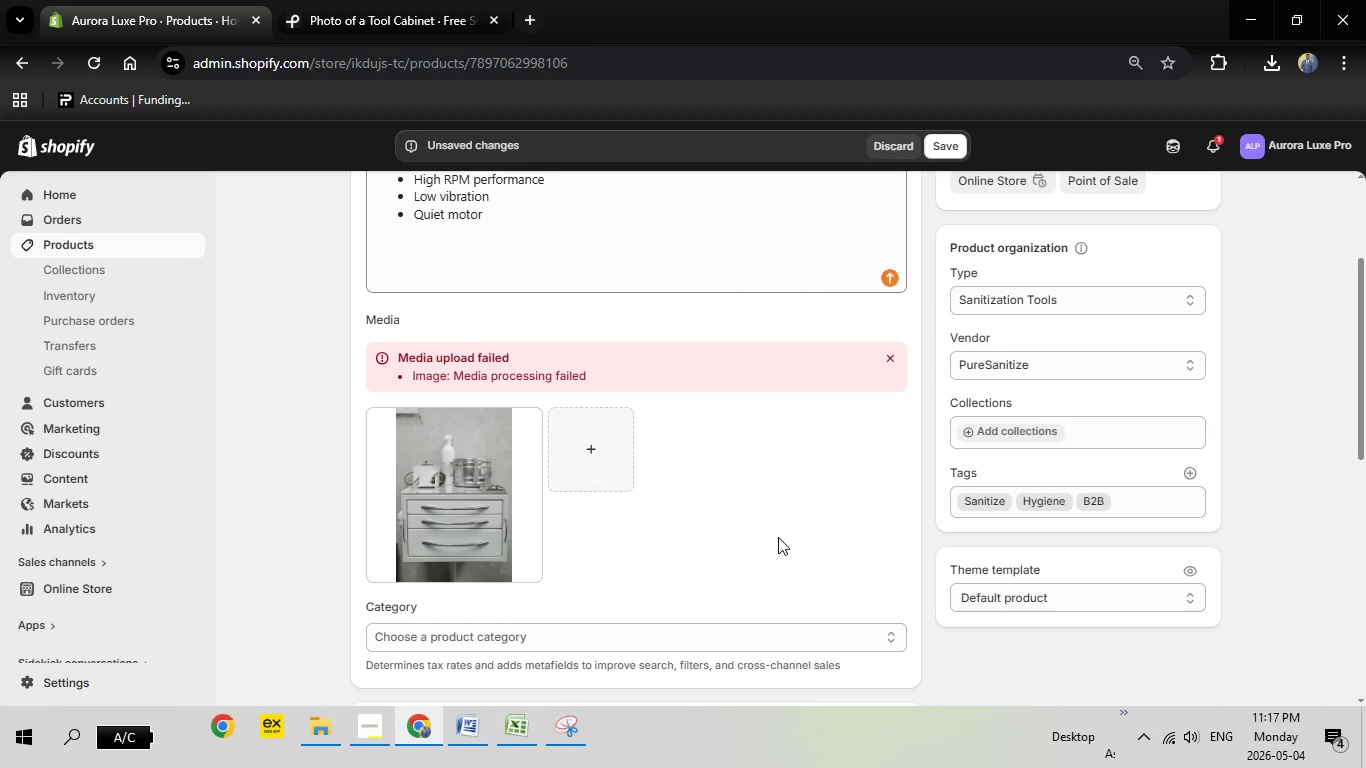 
scroll: coordinate [822, 542], scroll_direction: down, amount: 4.0
 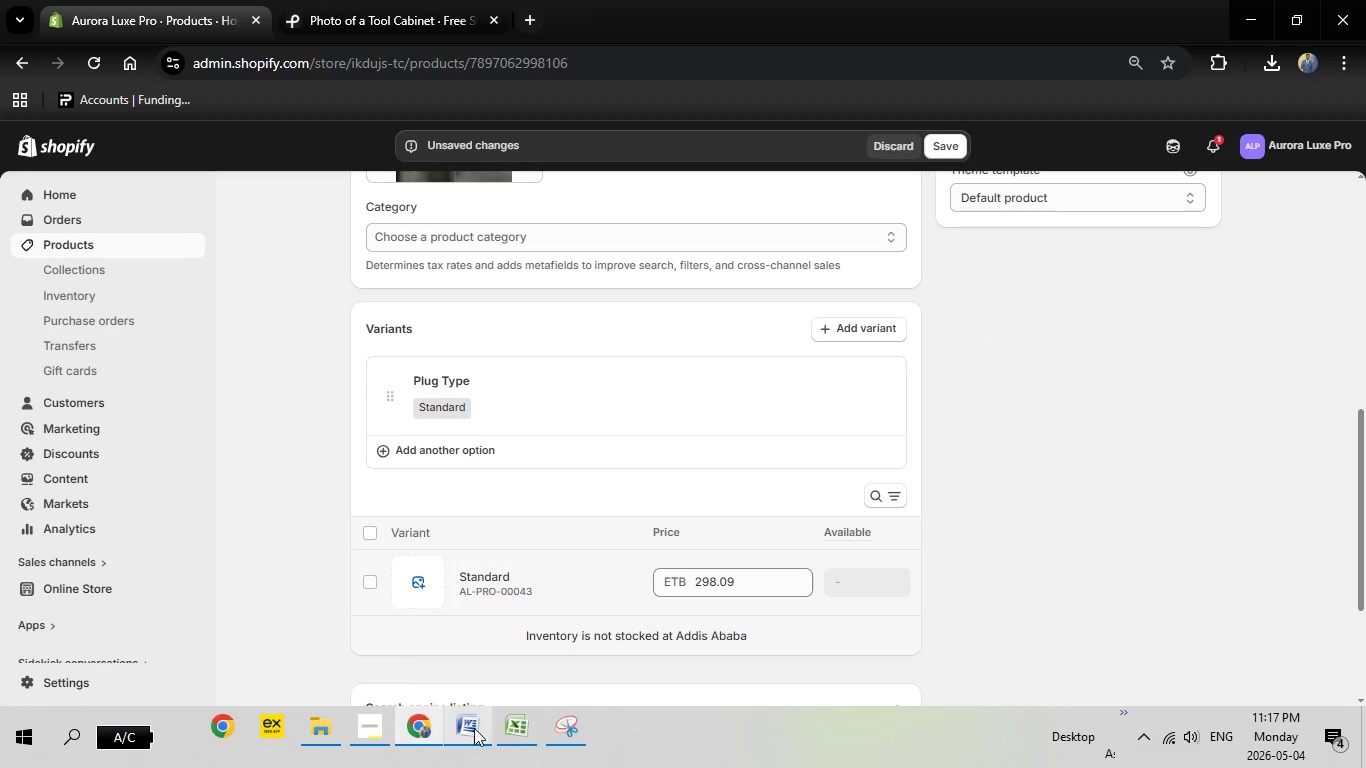 
left_click([473, 733])
 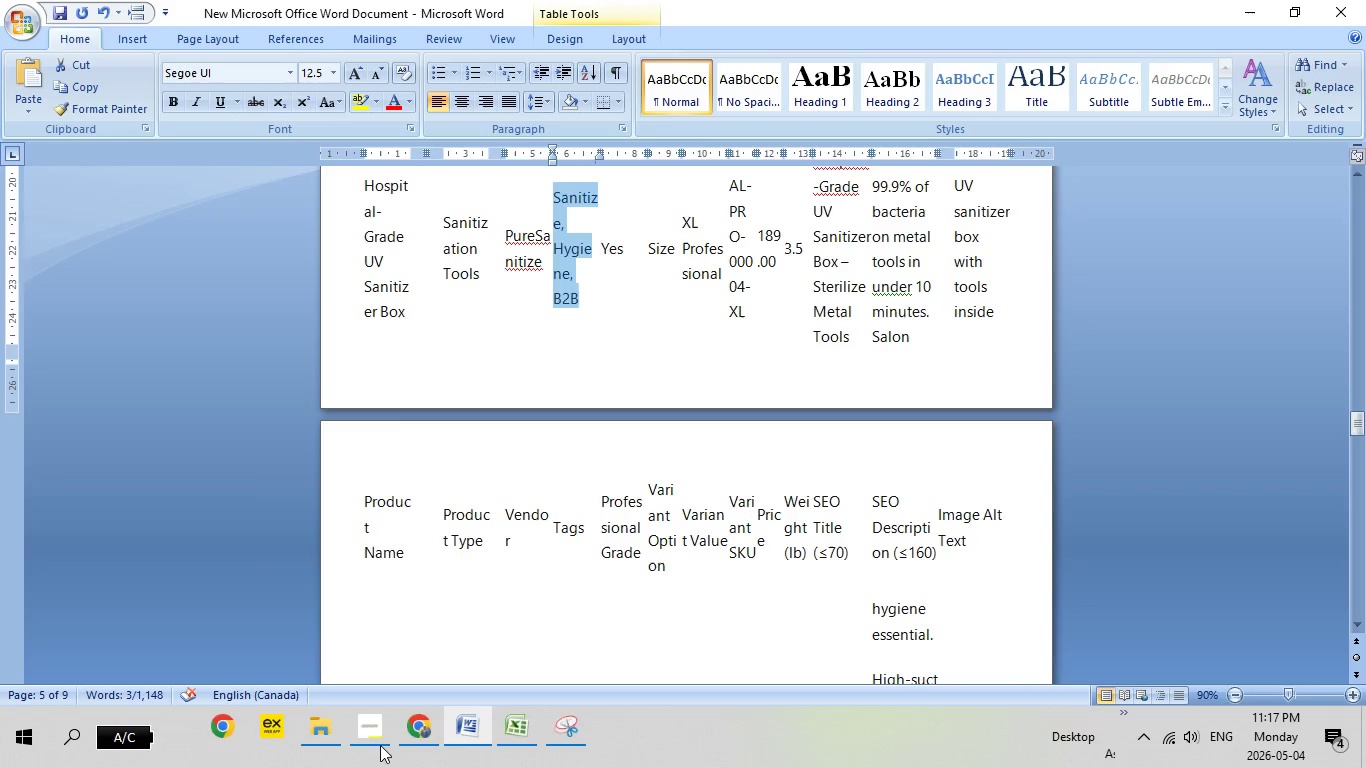 
left_click([434, 720])
 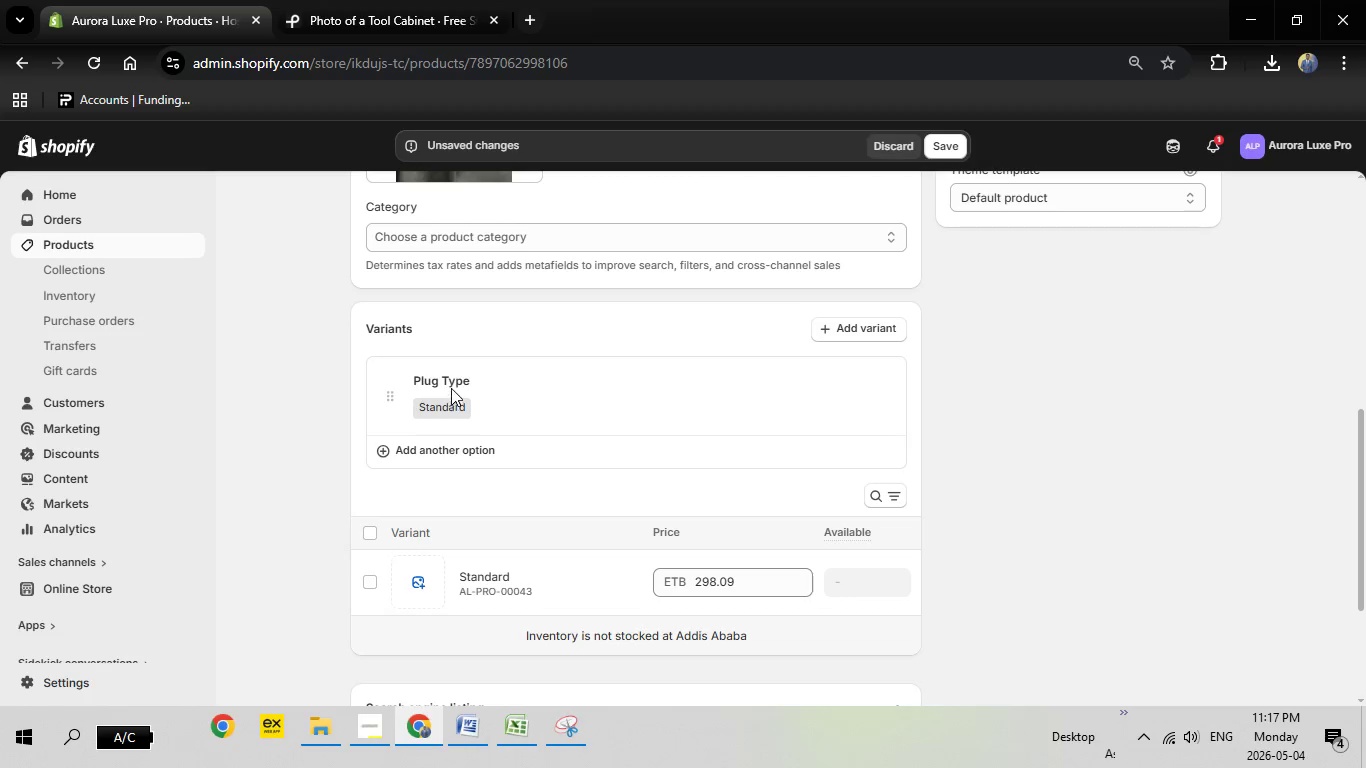 
left_click([451, 388])
 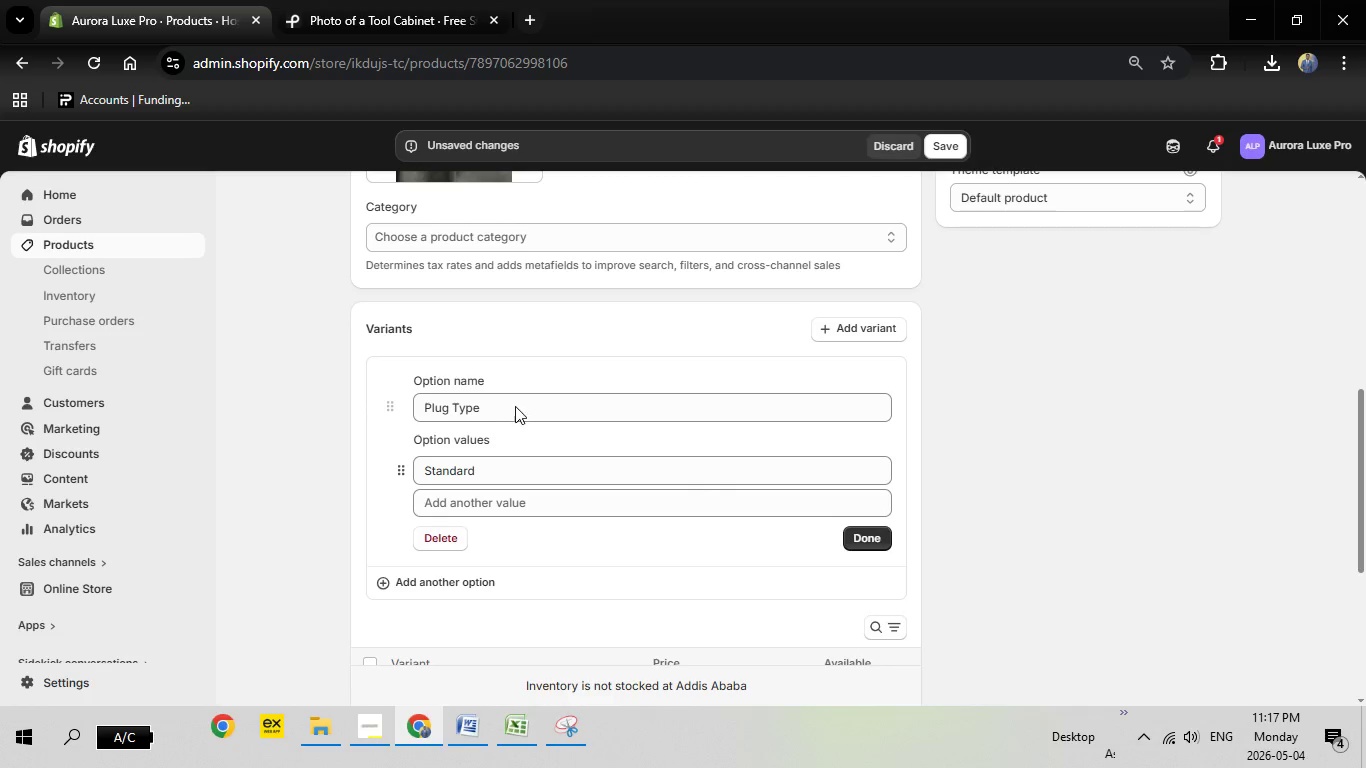 
left_click_drag(start_coordinate=[516, 406], to_coordinate=[406, 410])
 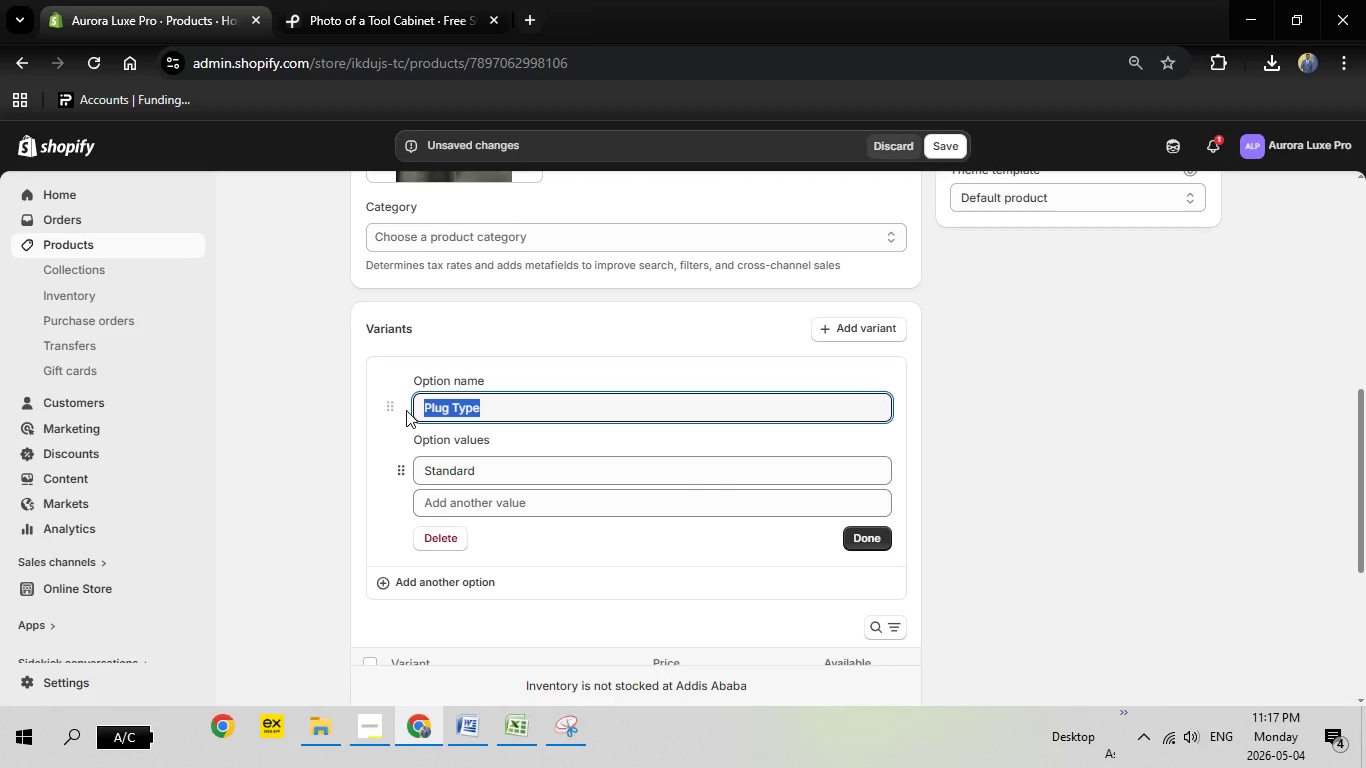 
key(Backspace)
type(Size)
 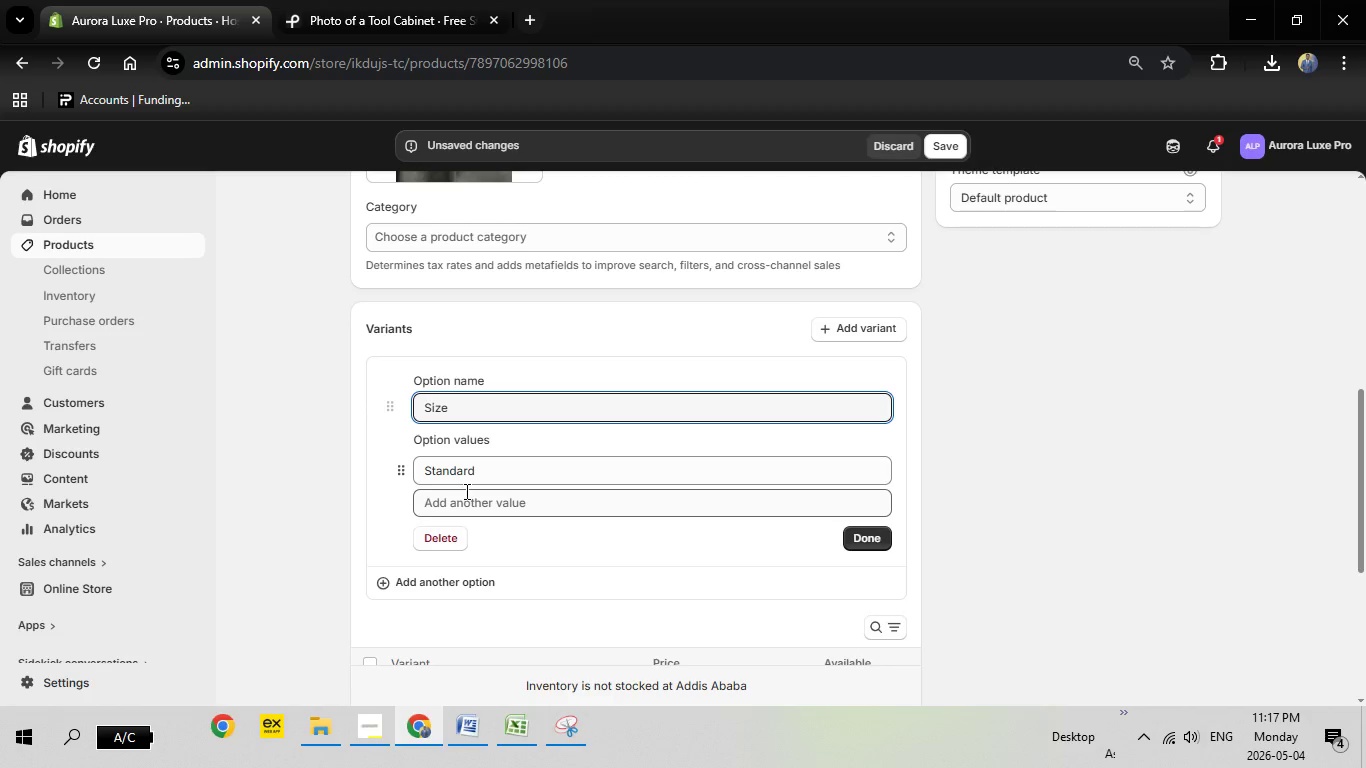 
left_click_drag(start_coordinate=[489, 474], to_coordinate=[410, 467])
 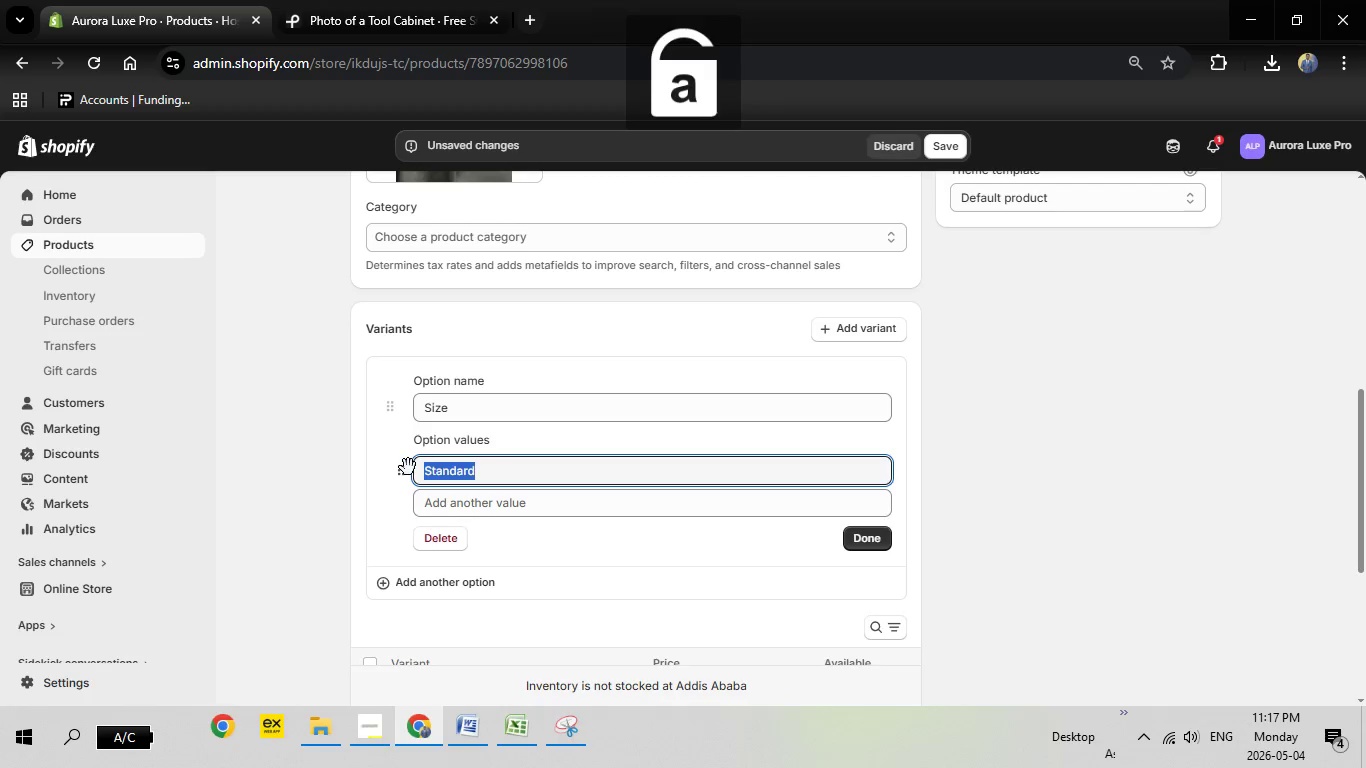 
key(Backspace)
 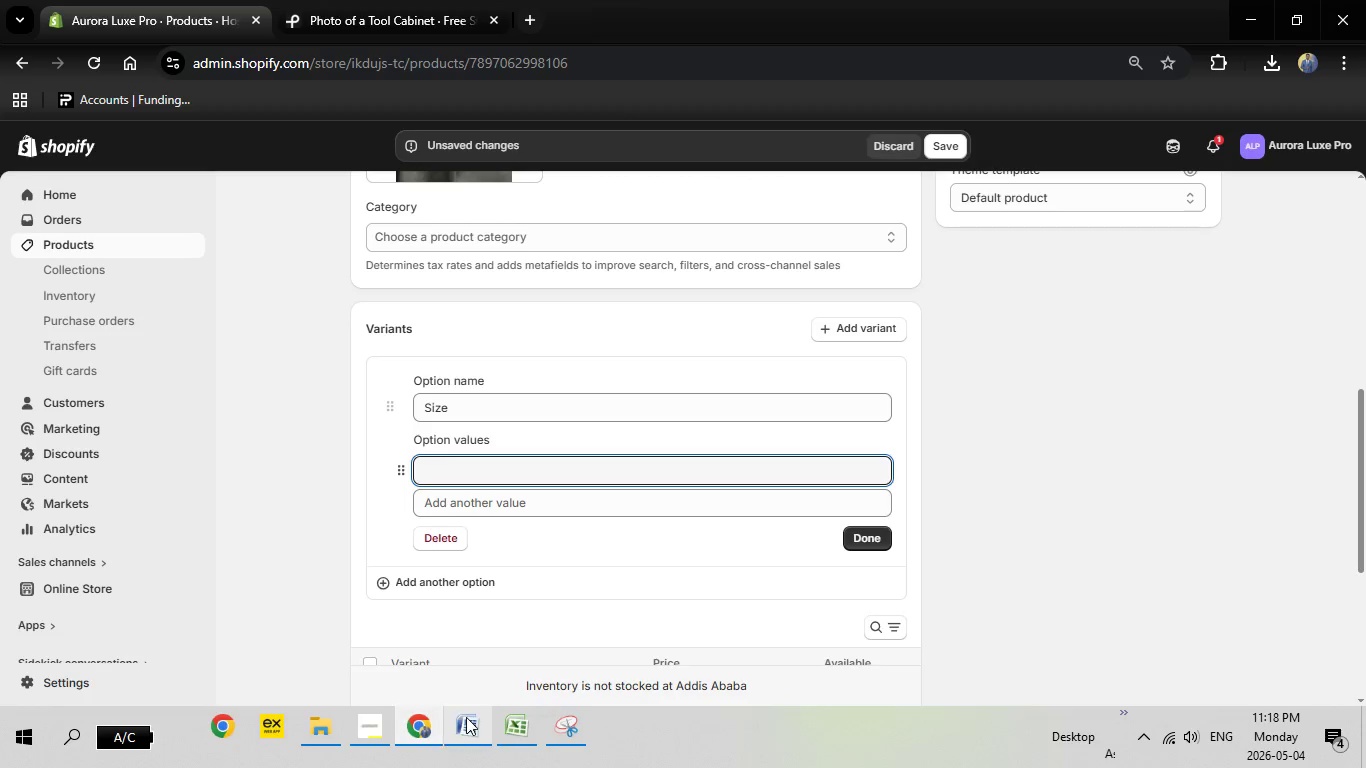 
left_click([466, 717])
 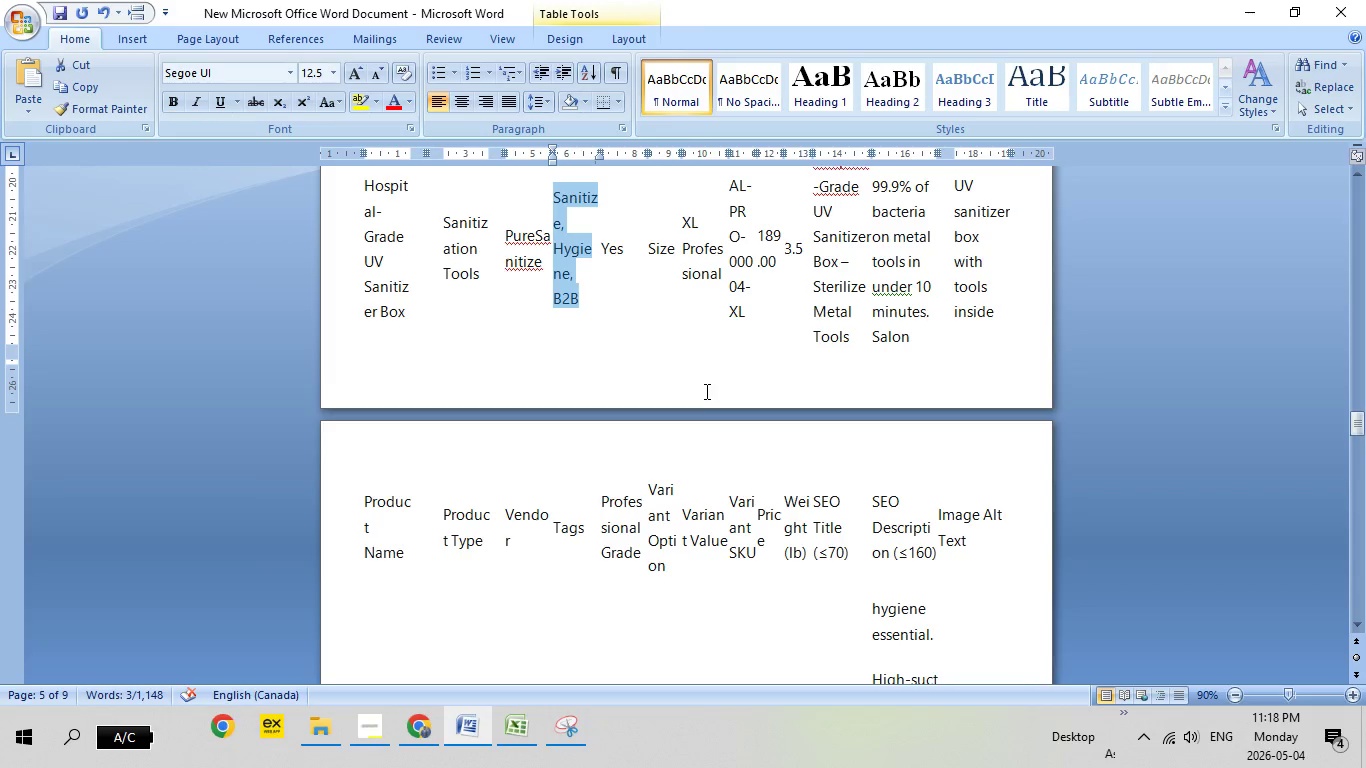 
scroll: coordinate [703, 354], scroll_direction: up, amount: 3.0
 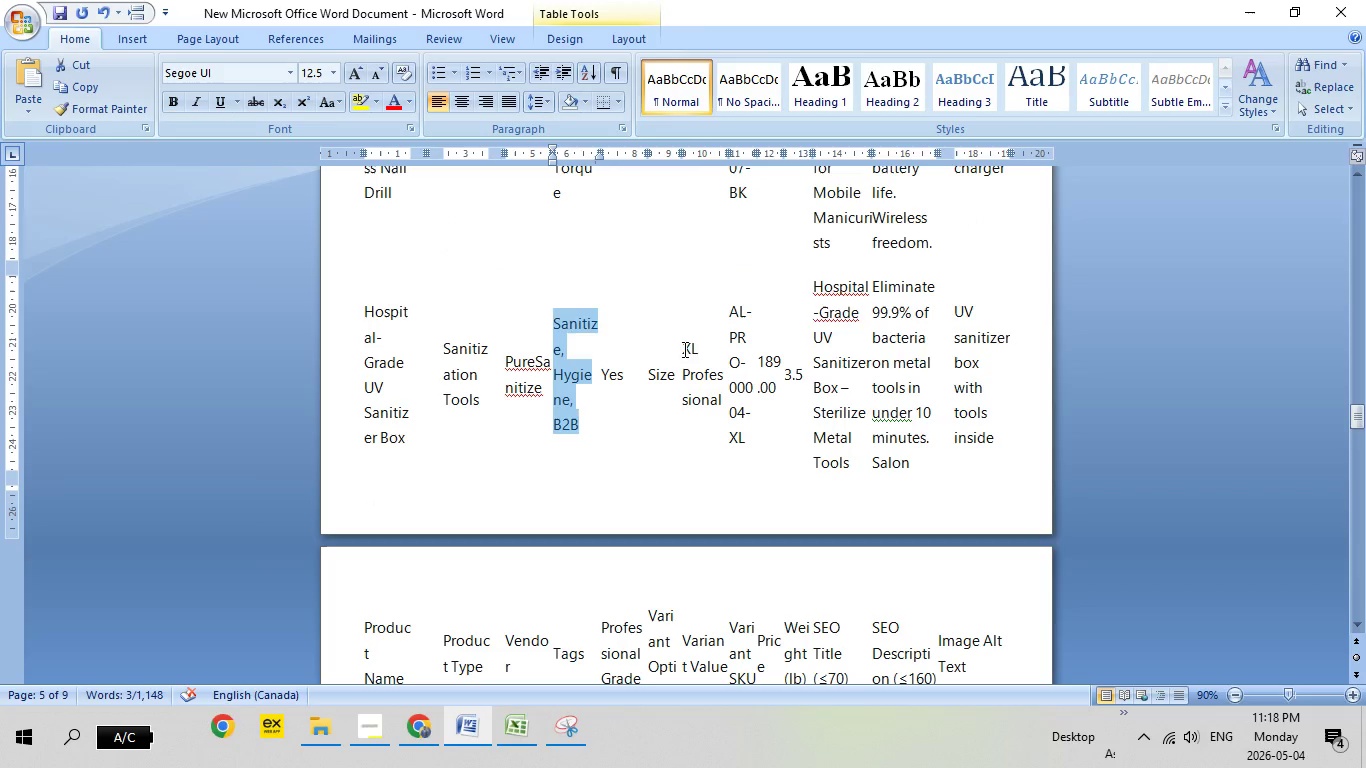 
left_click_drag(start_coordinate=[683, 349], to_coordinate=[722, 396])
 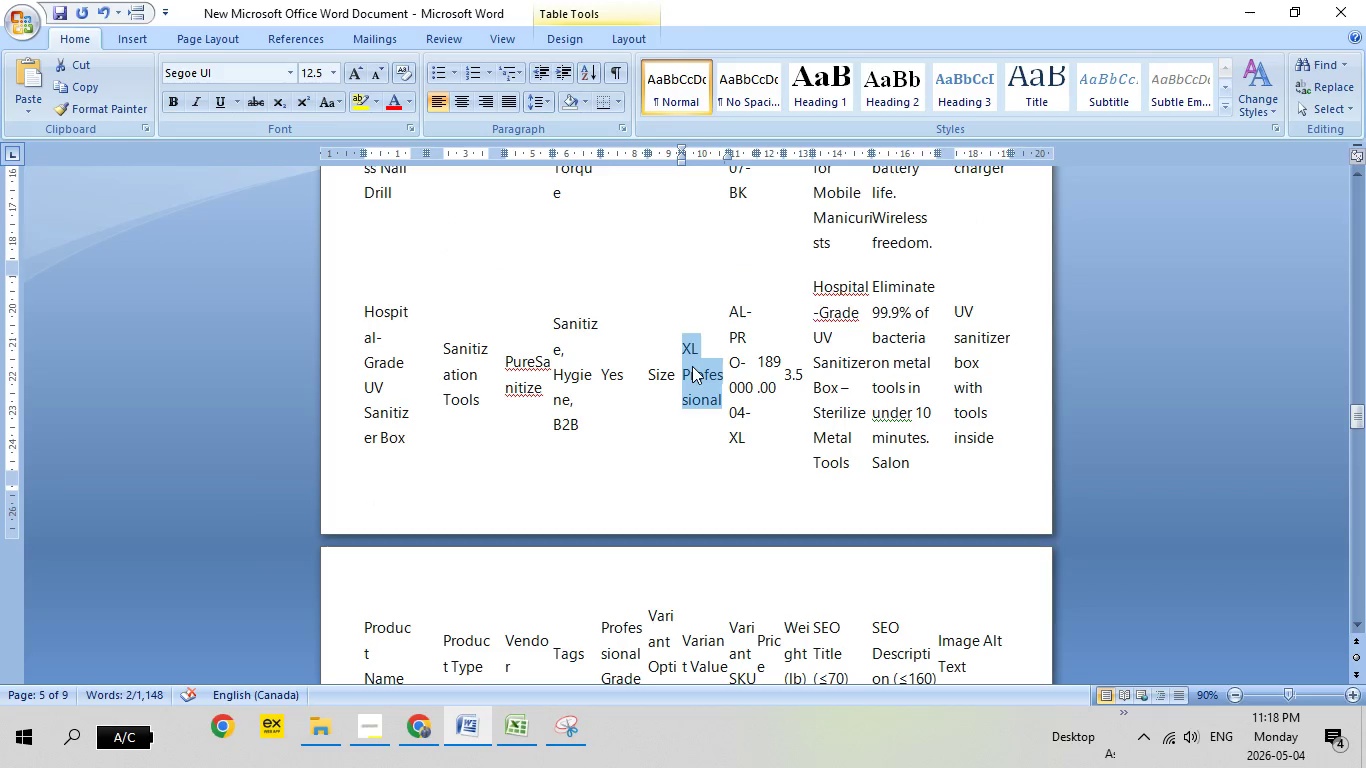 
right_click([692, 366])
 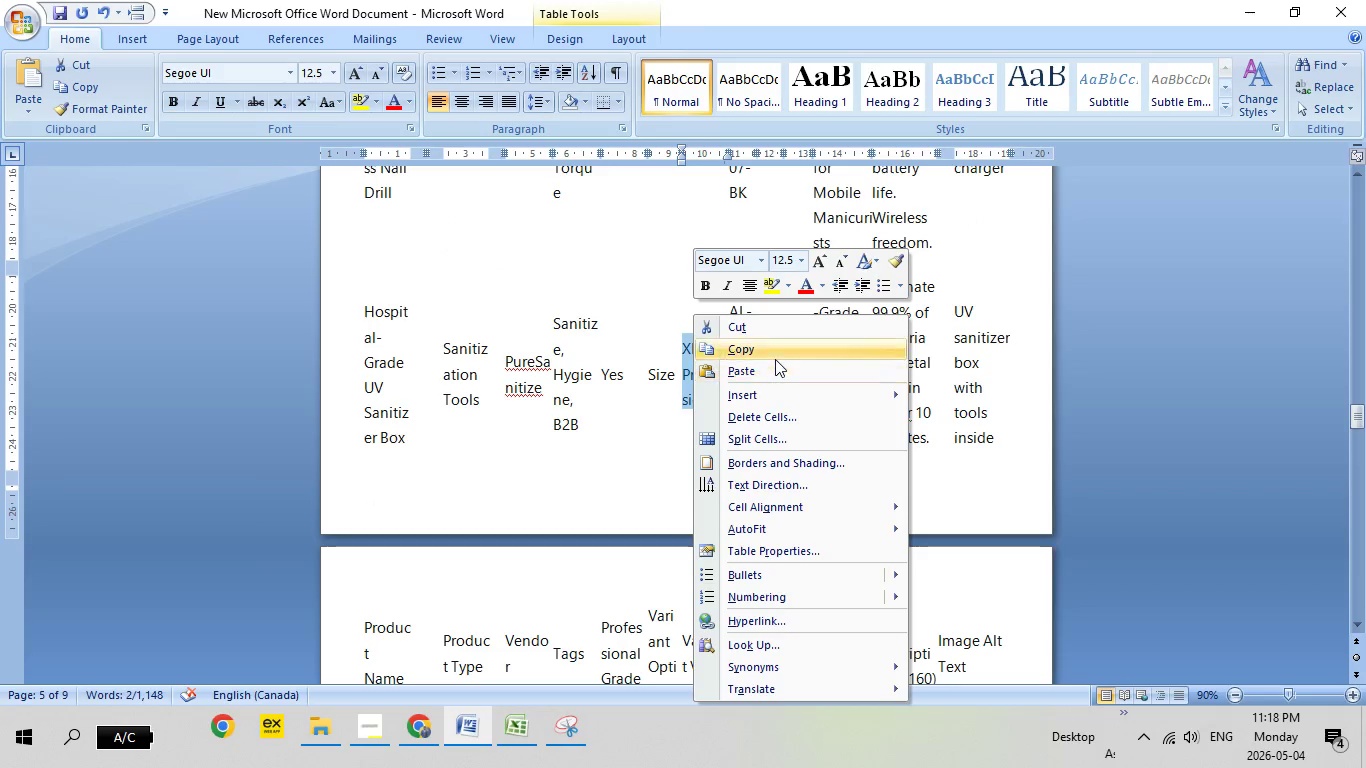 
left_click([775, 359])
 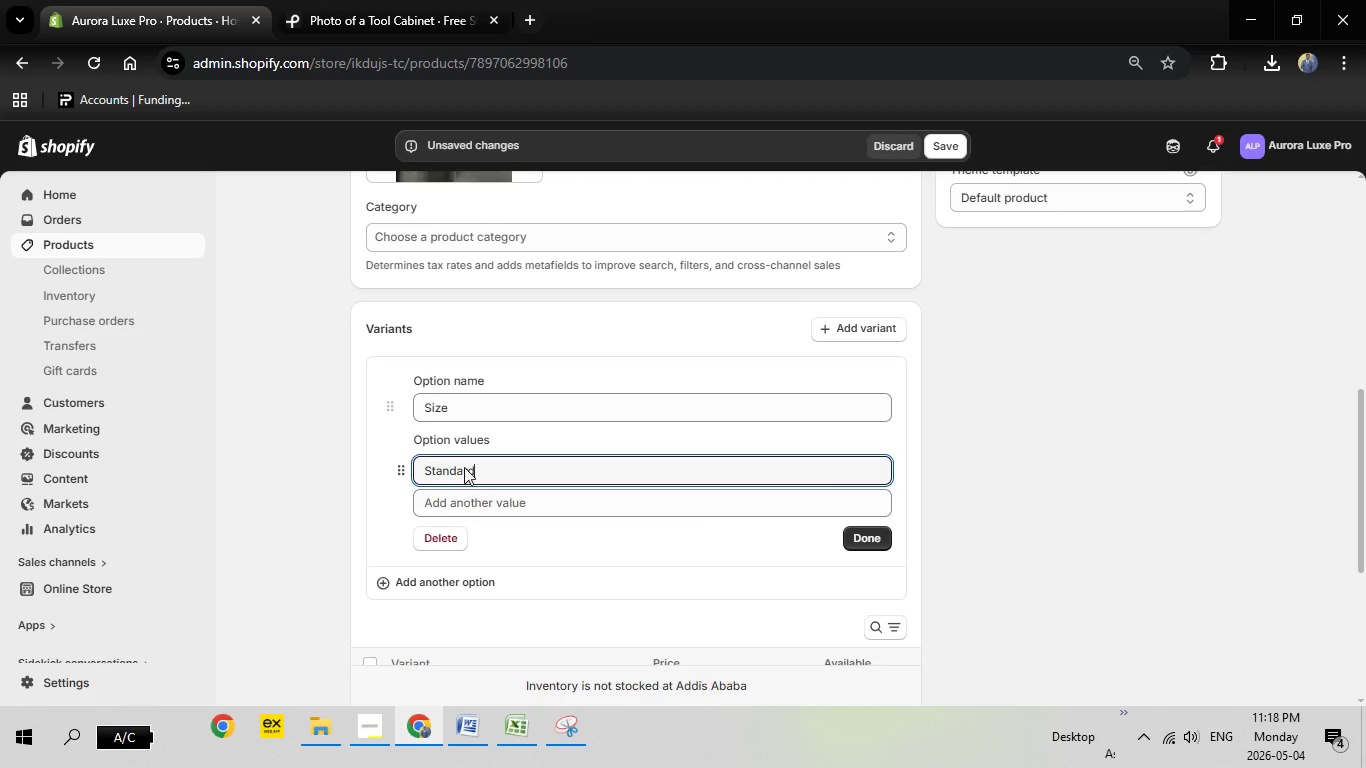 
left_click_drag(start_coordinate=[494, 472], to_coordinate=[405, 472])
 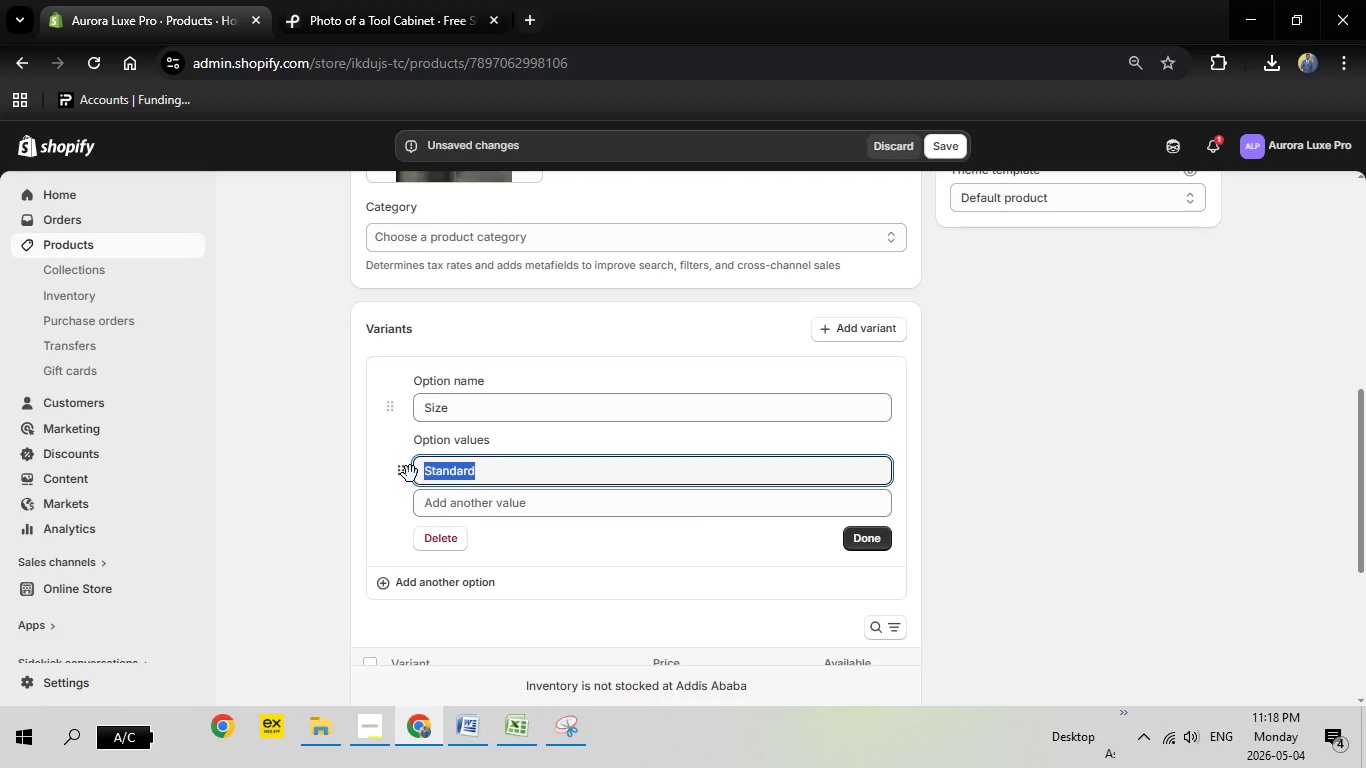 
key(Backspace)
 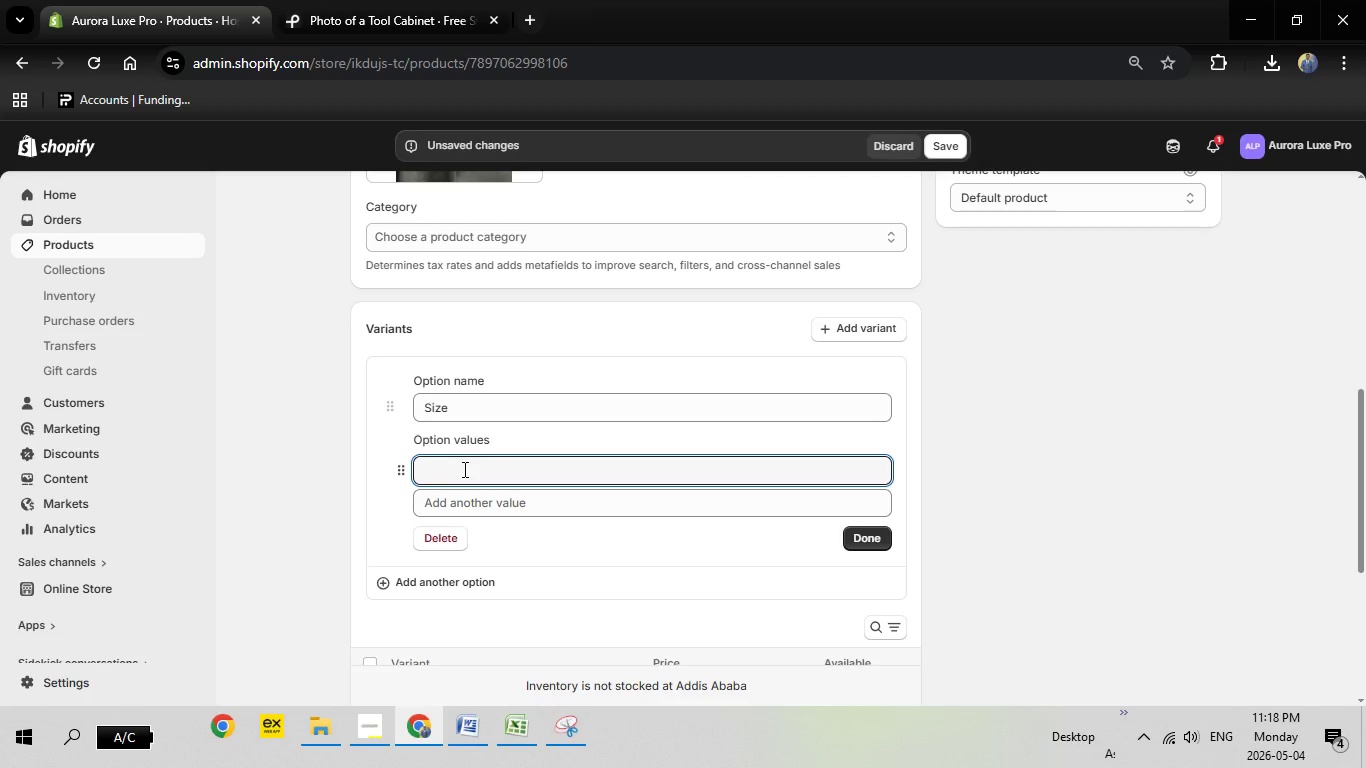 
right_click([463, 468])
 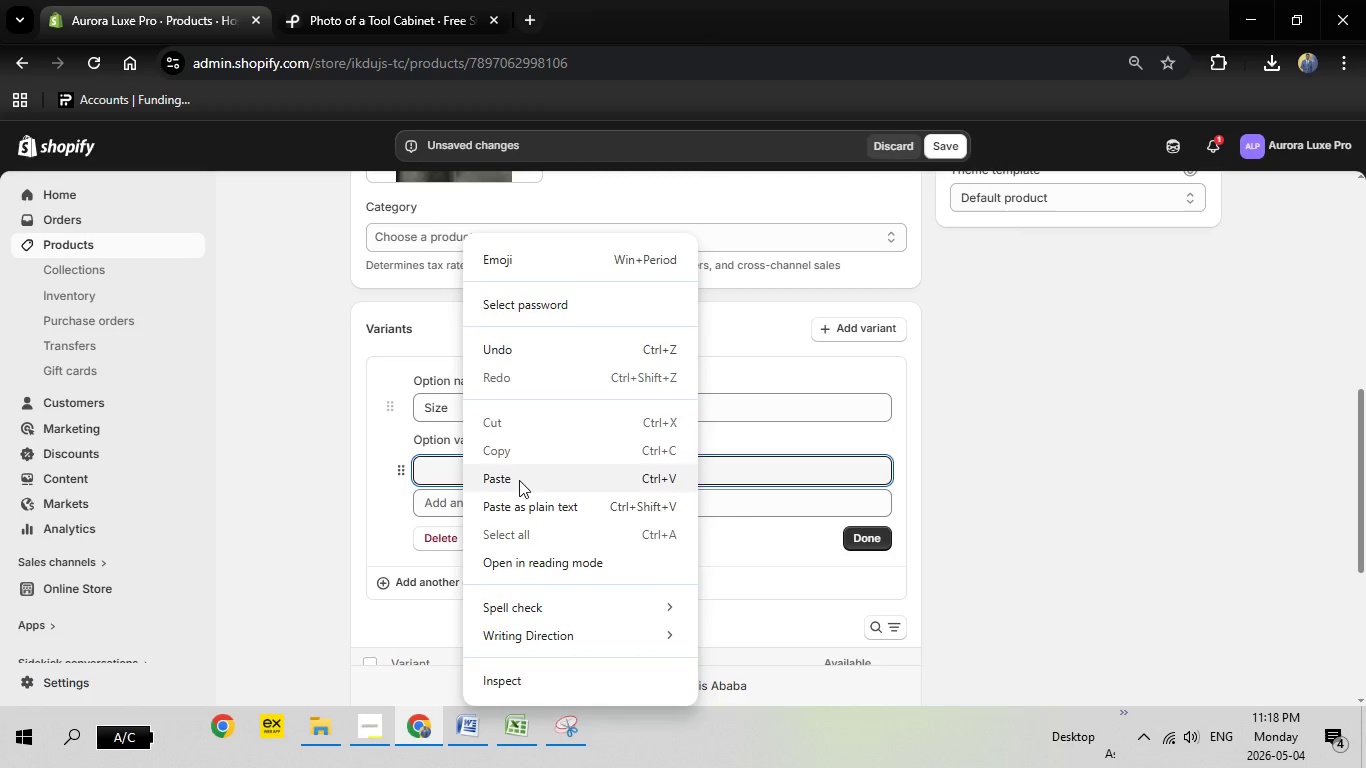 
left_click([519, 480])
 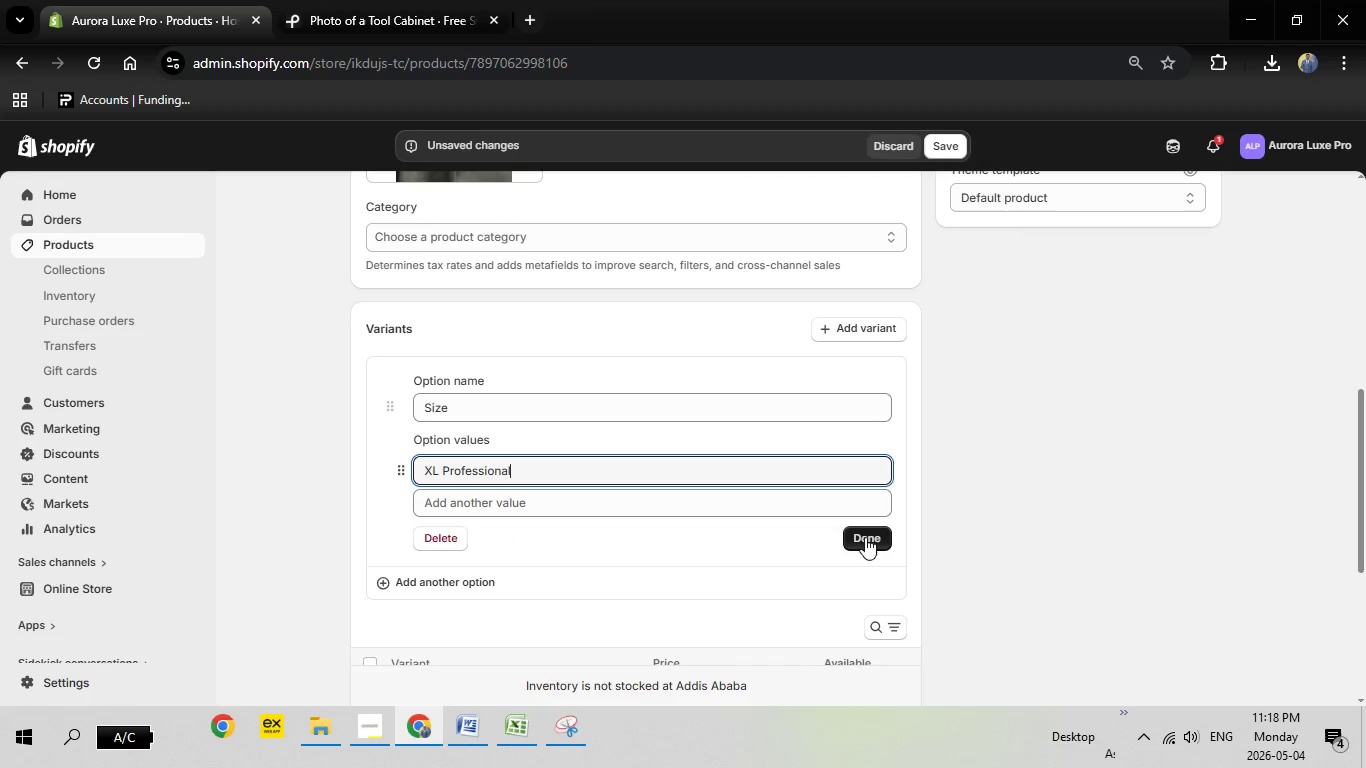 
left_click([865, 537])
 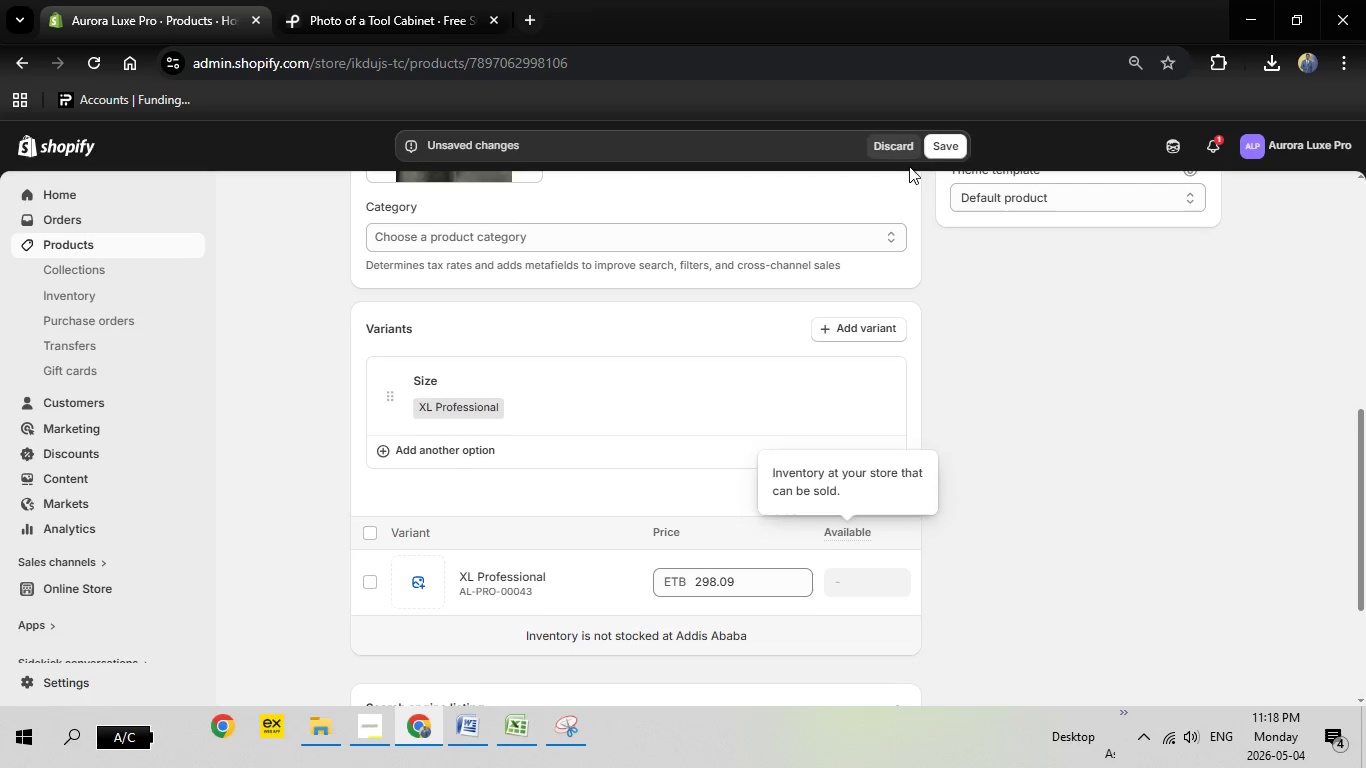 
left_click([944, 146])
 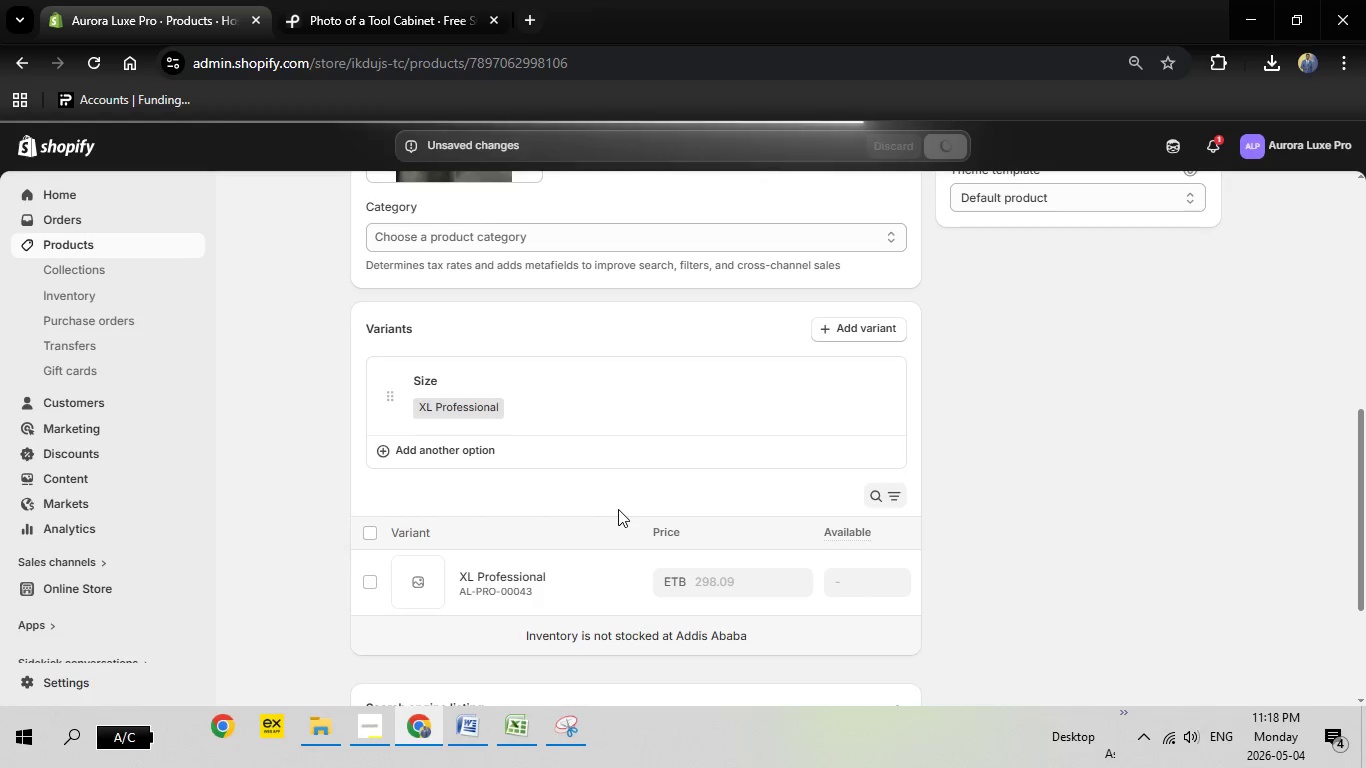 
wait(20.55)
 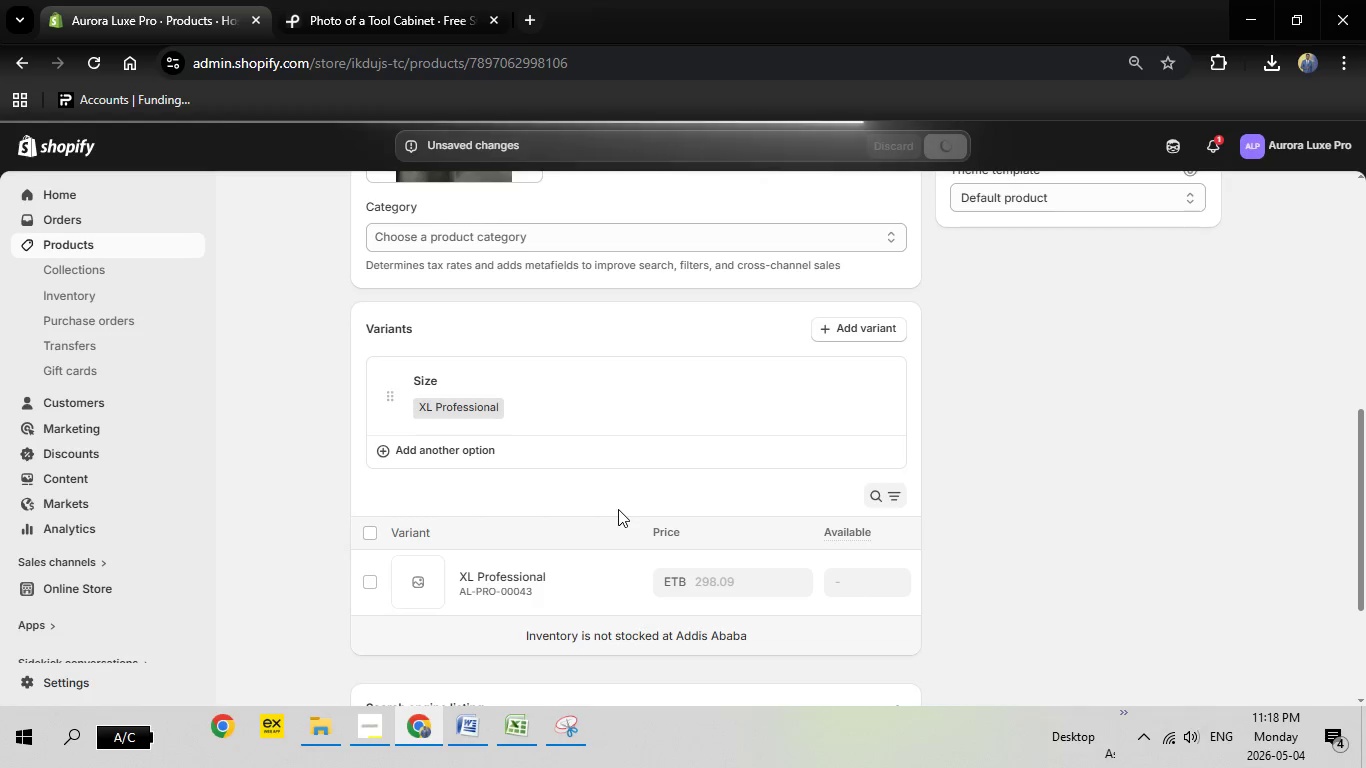 
left_click([509, 522])
 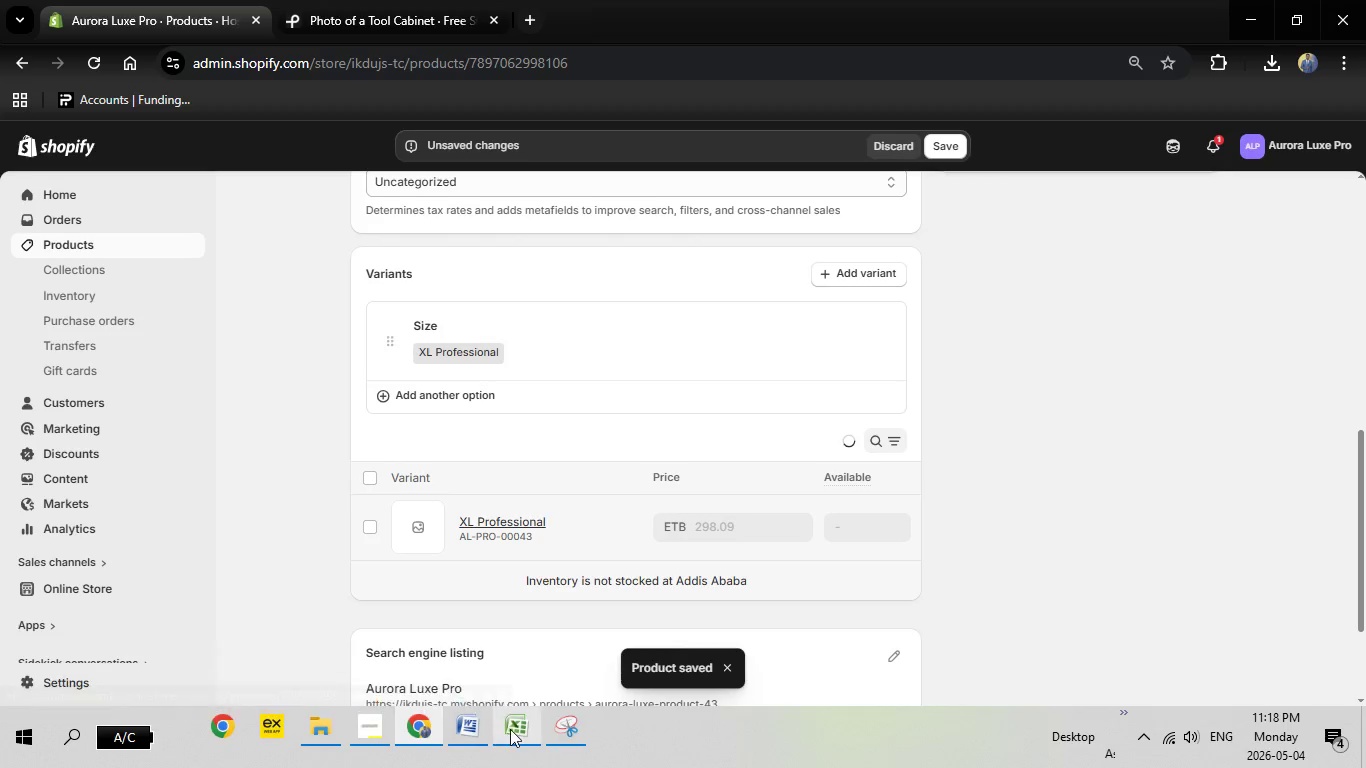 
left_click([510, 729])
 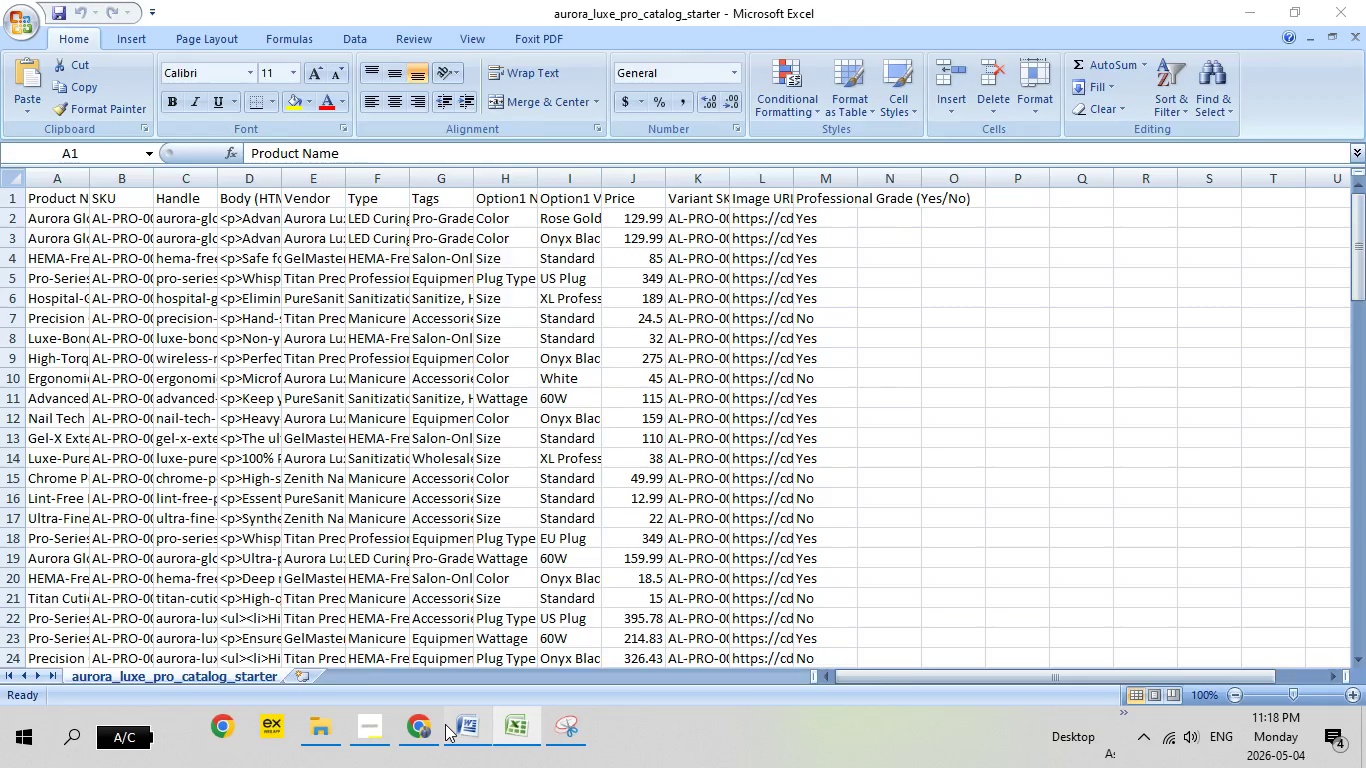 
left_click([445, 724])
 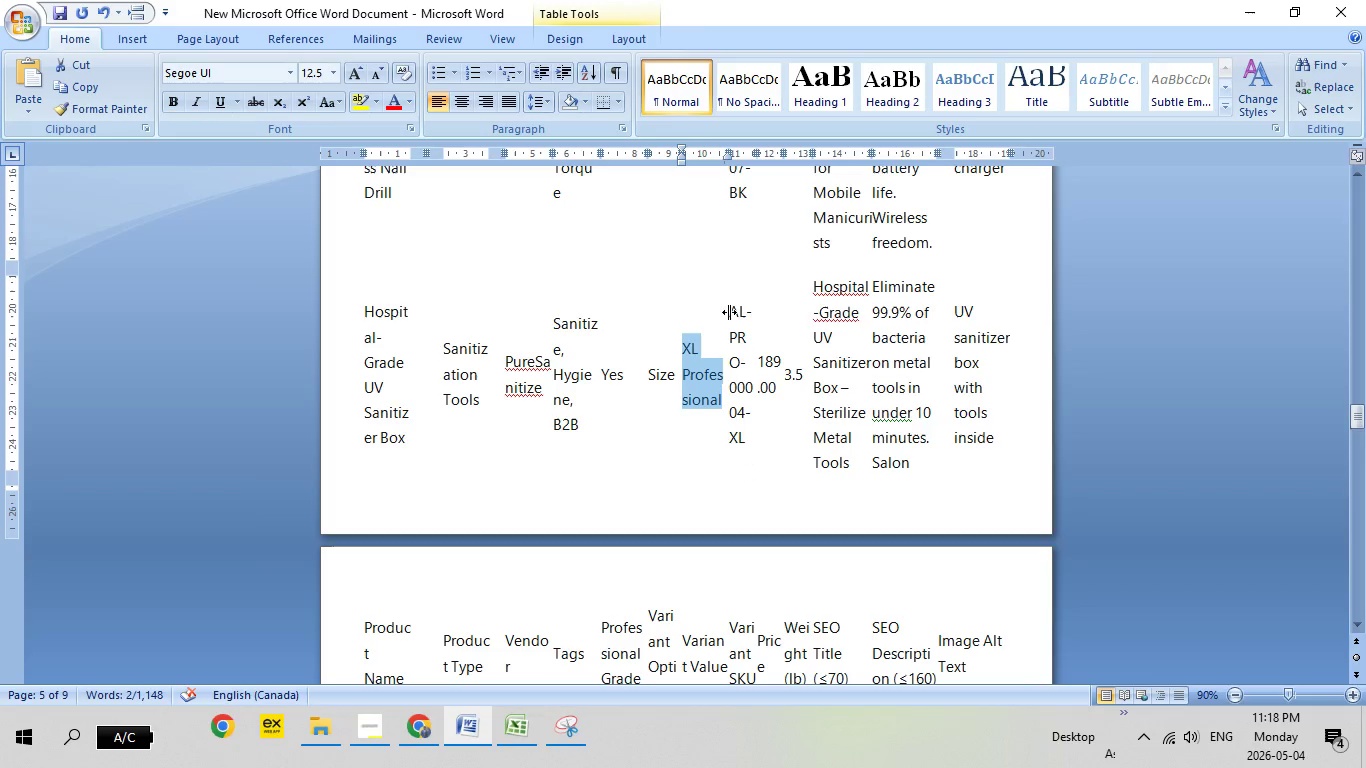 
left_click_drag(start_coordinate=[730, 312], to_coordinate=[749, 431])
 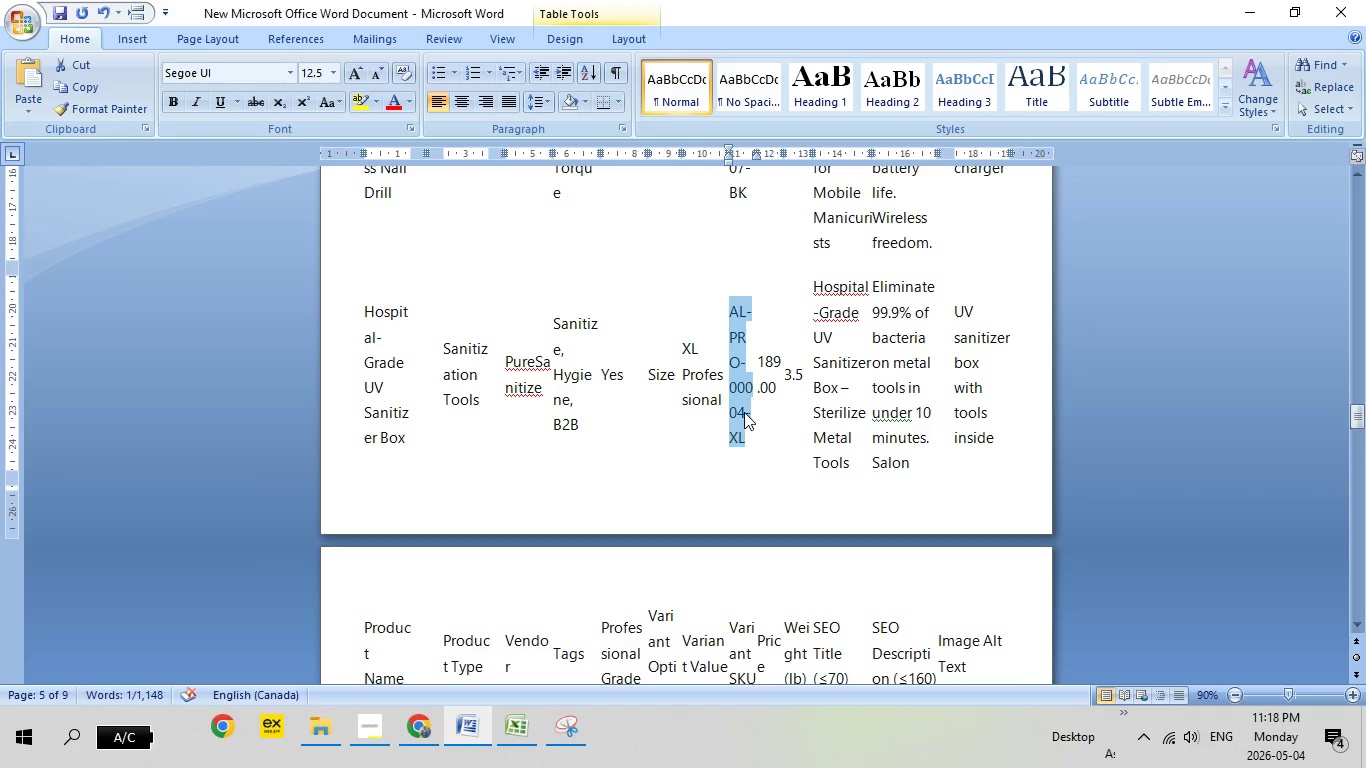 
right_click([744, 412])
 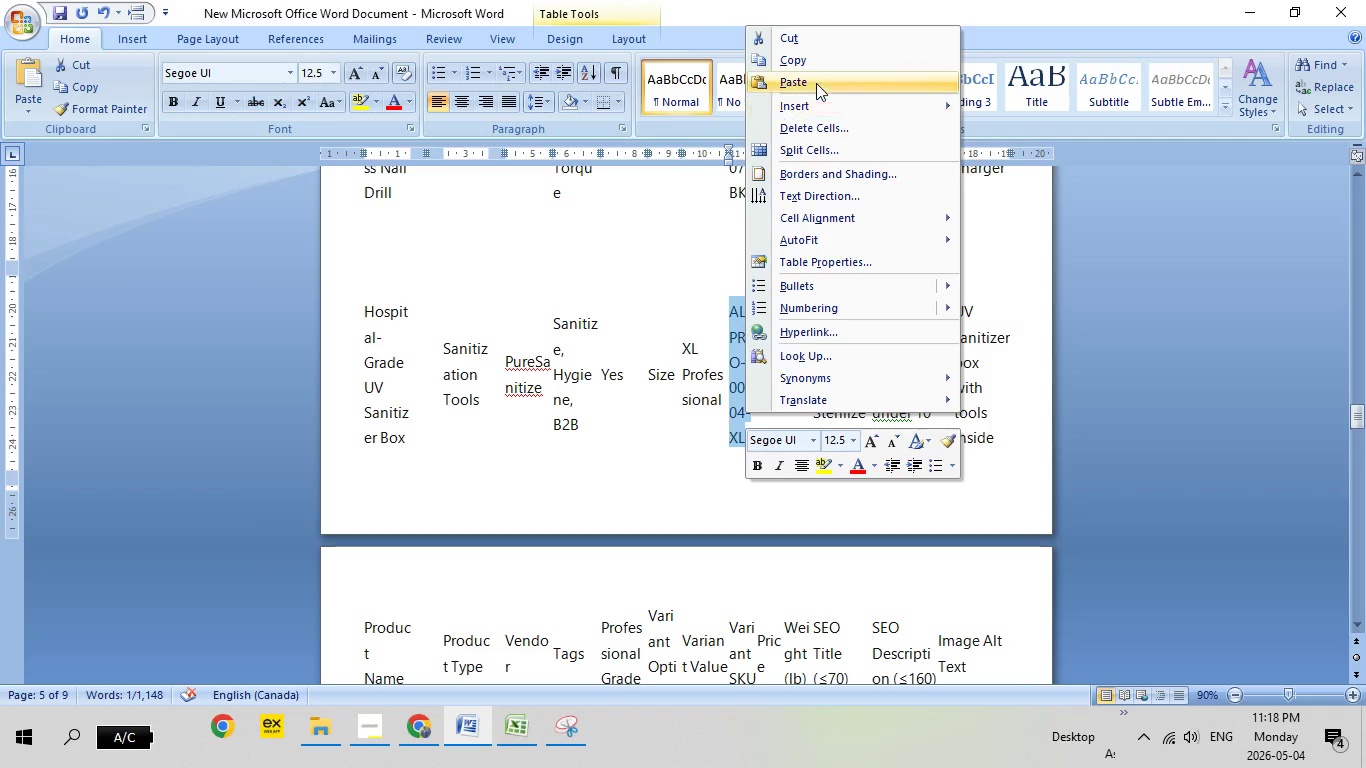 
left_click([821, 59])
 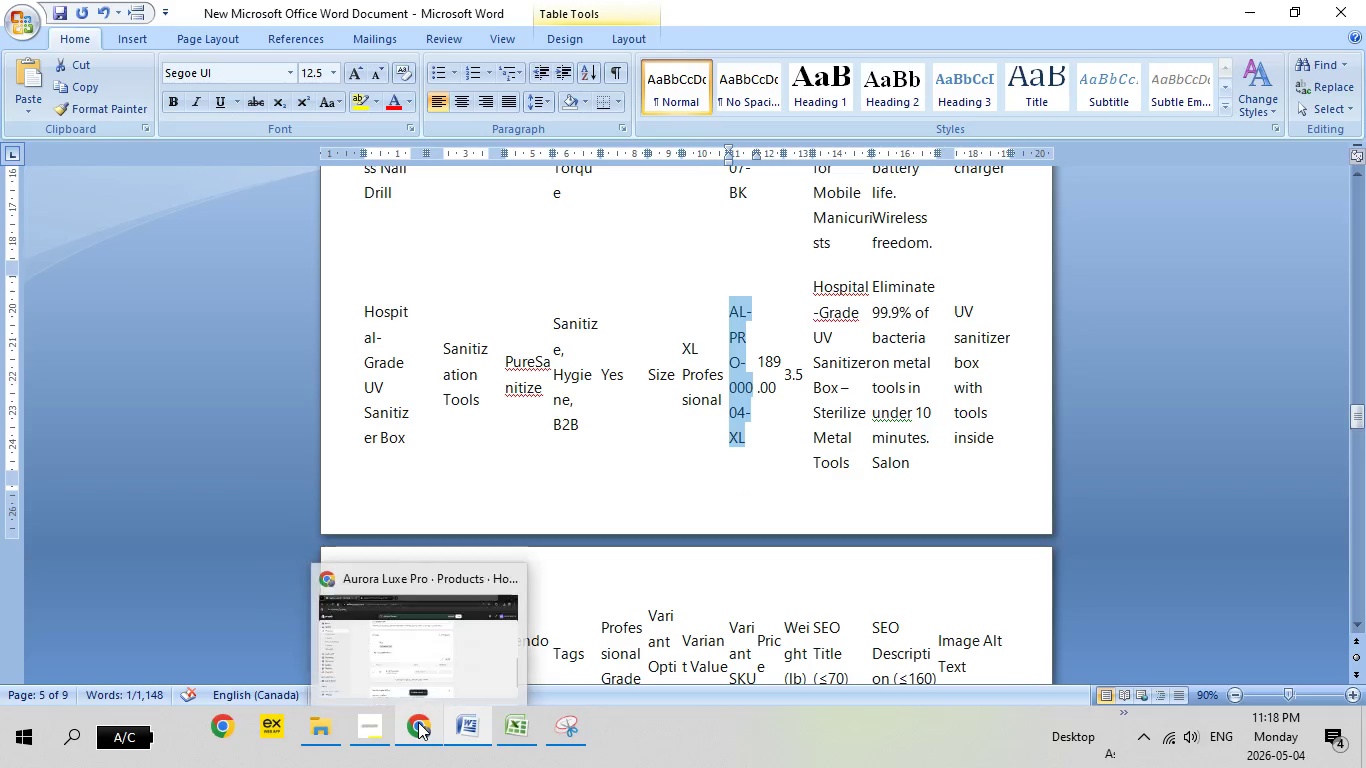 
double_click([418, 722])
 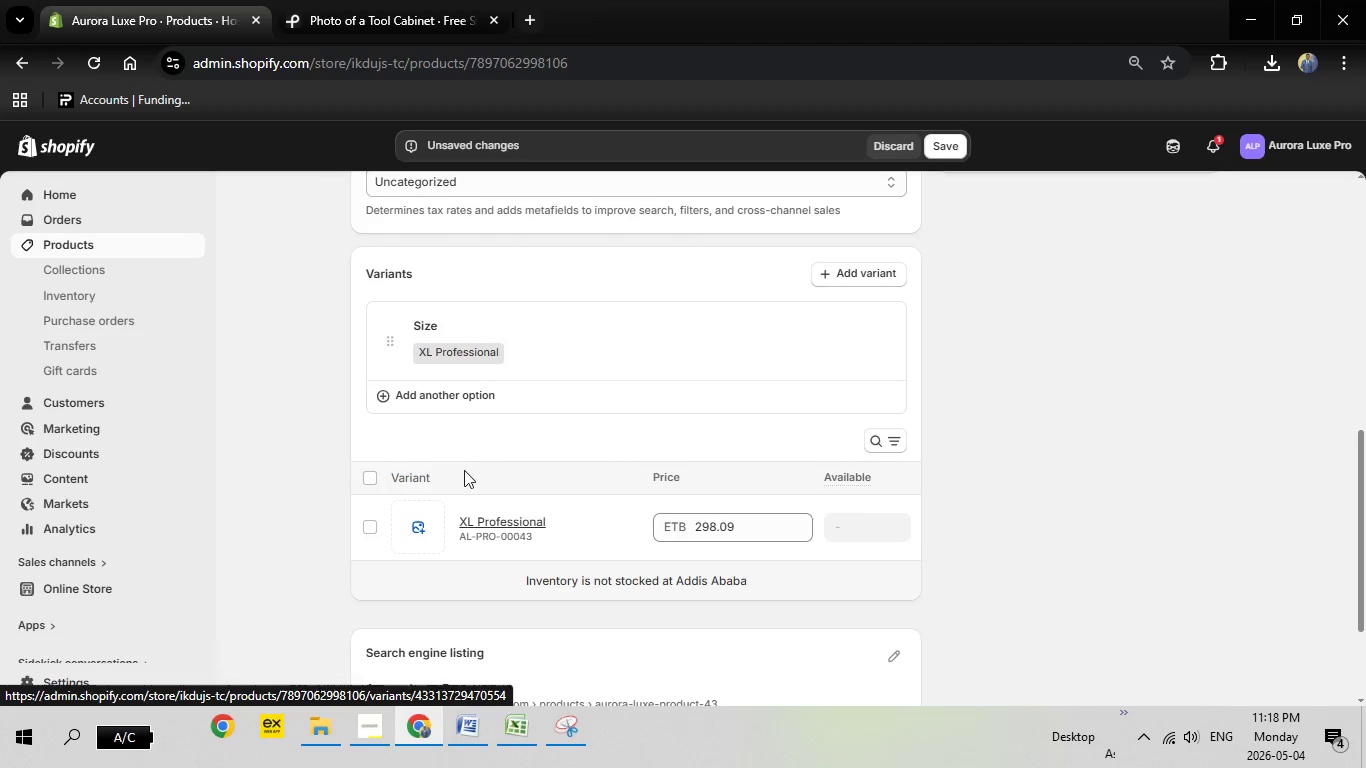 
left_click([486, 528])
 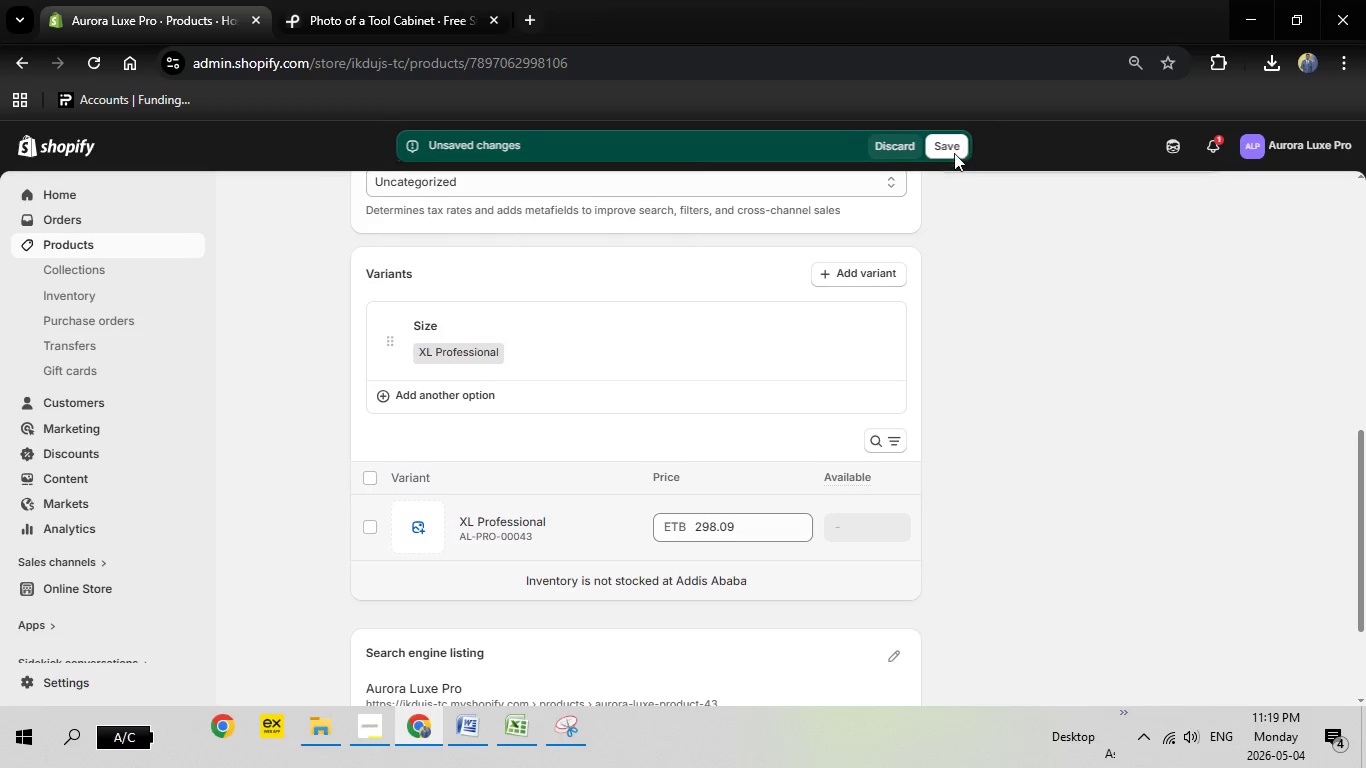 
left_click([945, 146])
 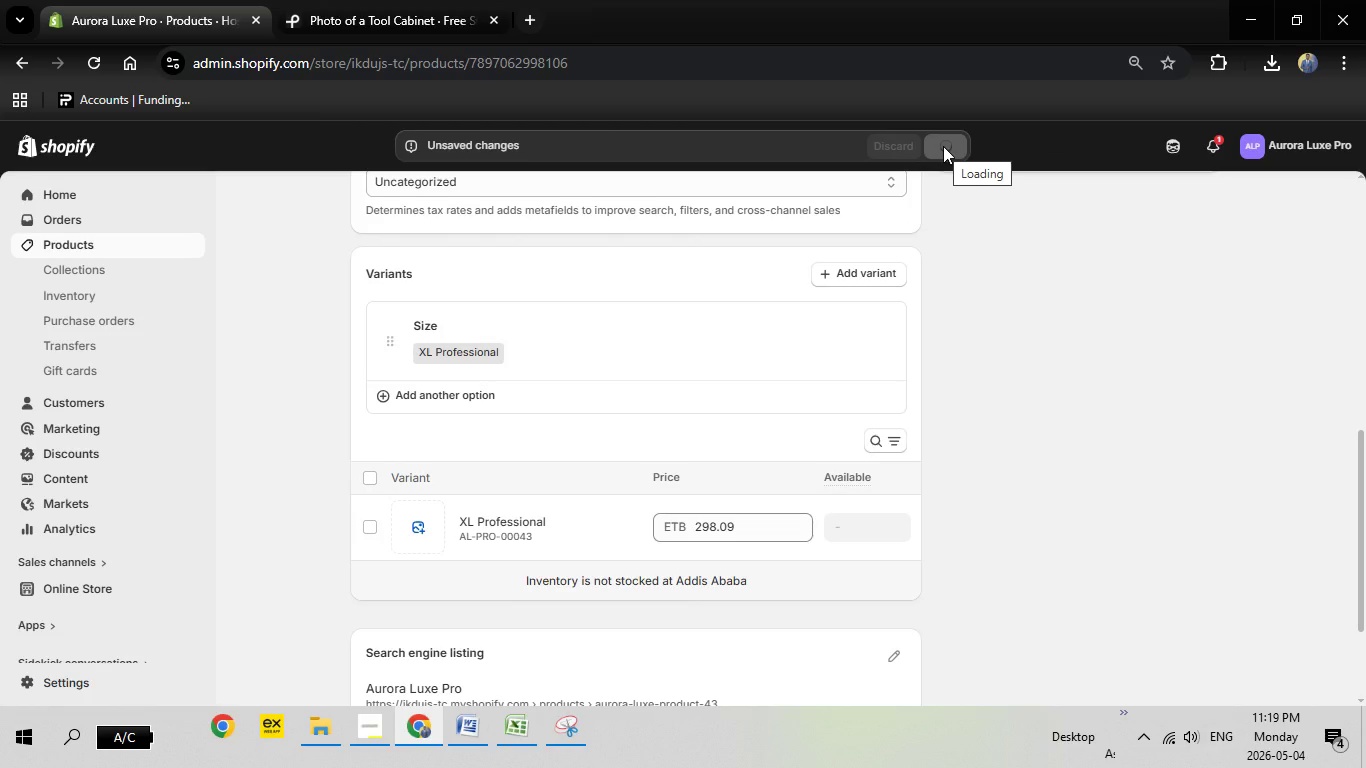 
wait(19.19)
 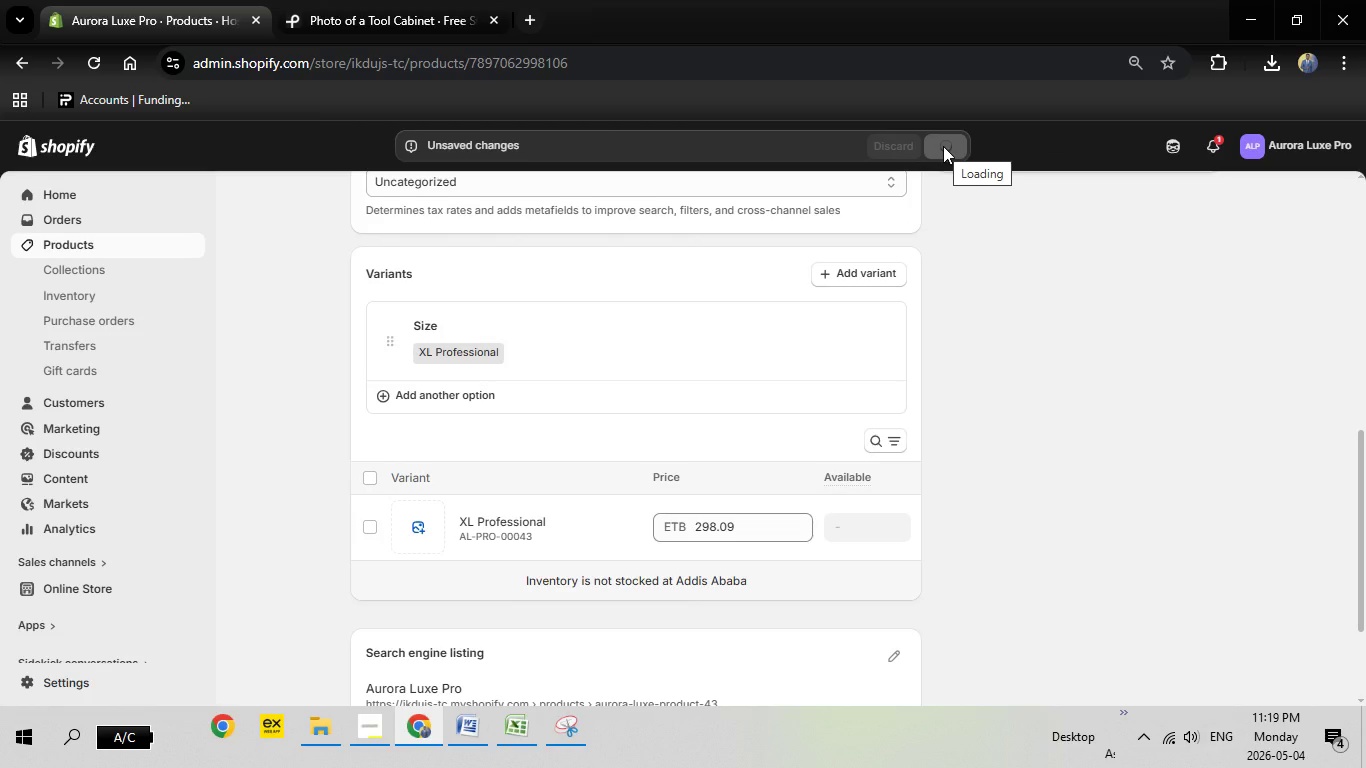 
left_click([510, 517])
 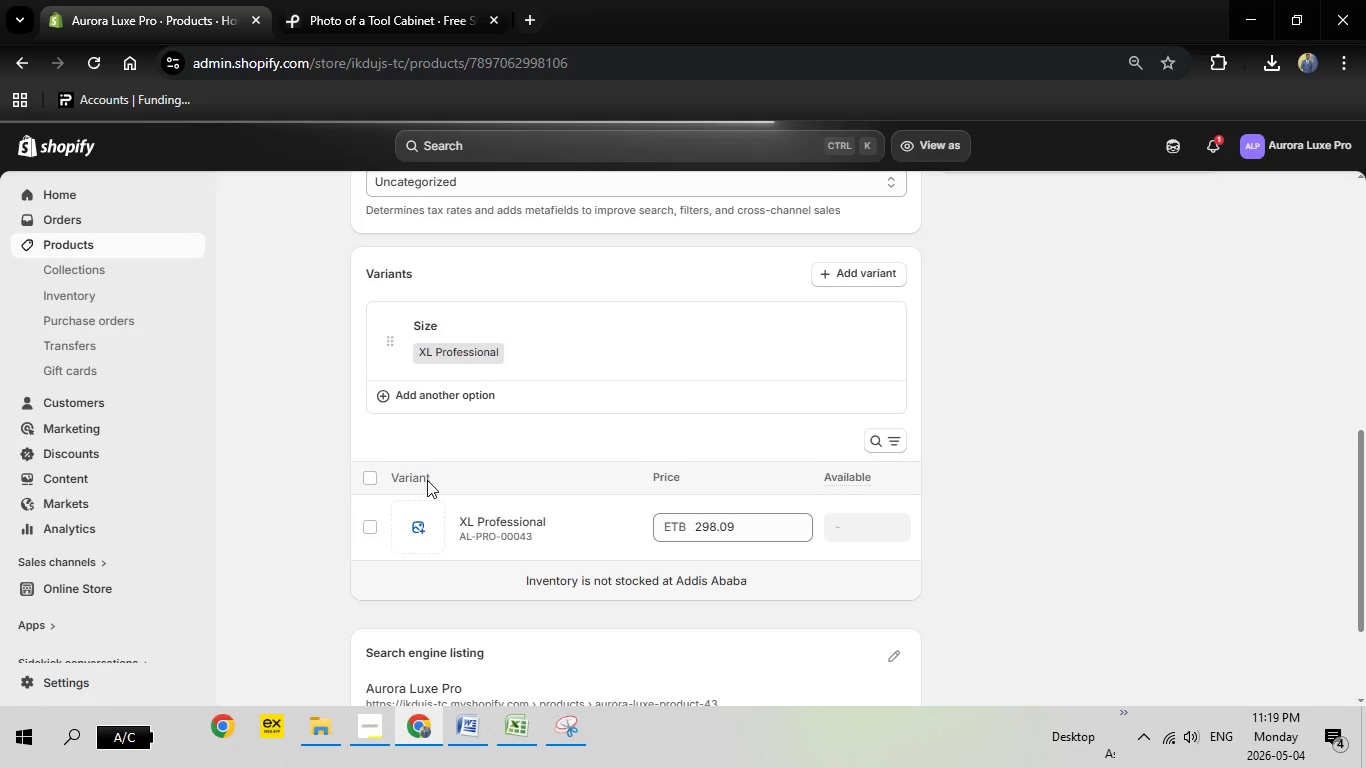 
wait(8.64)
 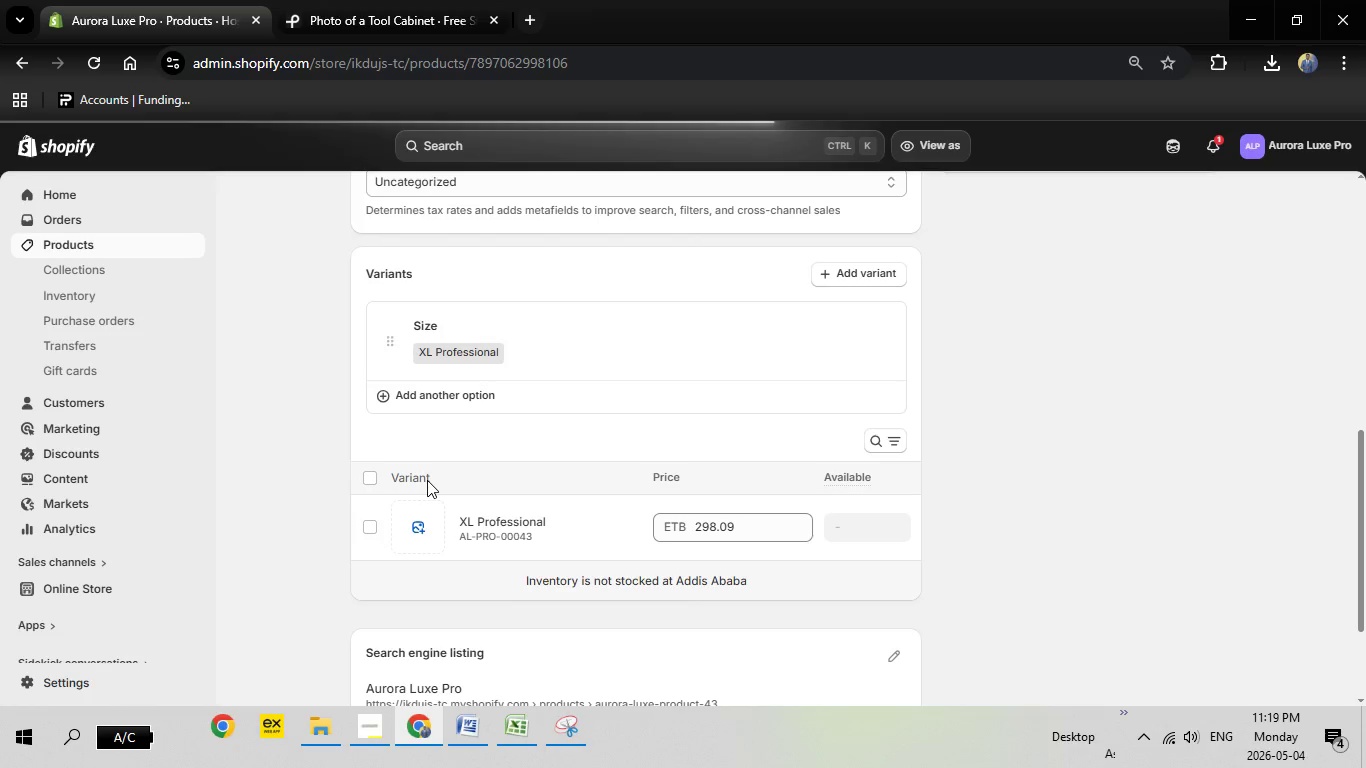 
mouse_move([539, 490])
 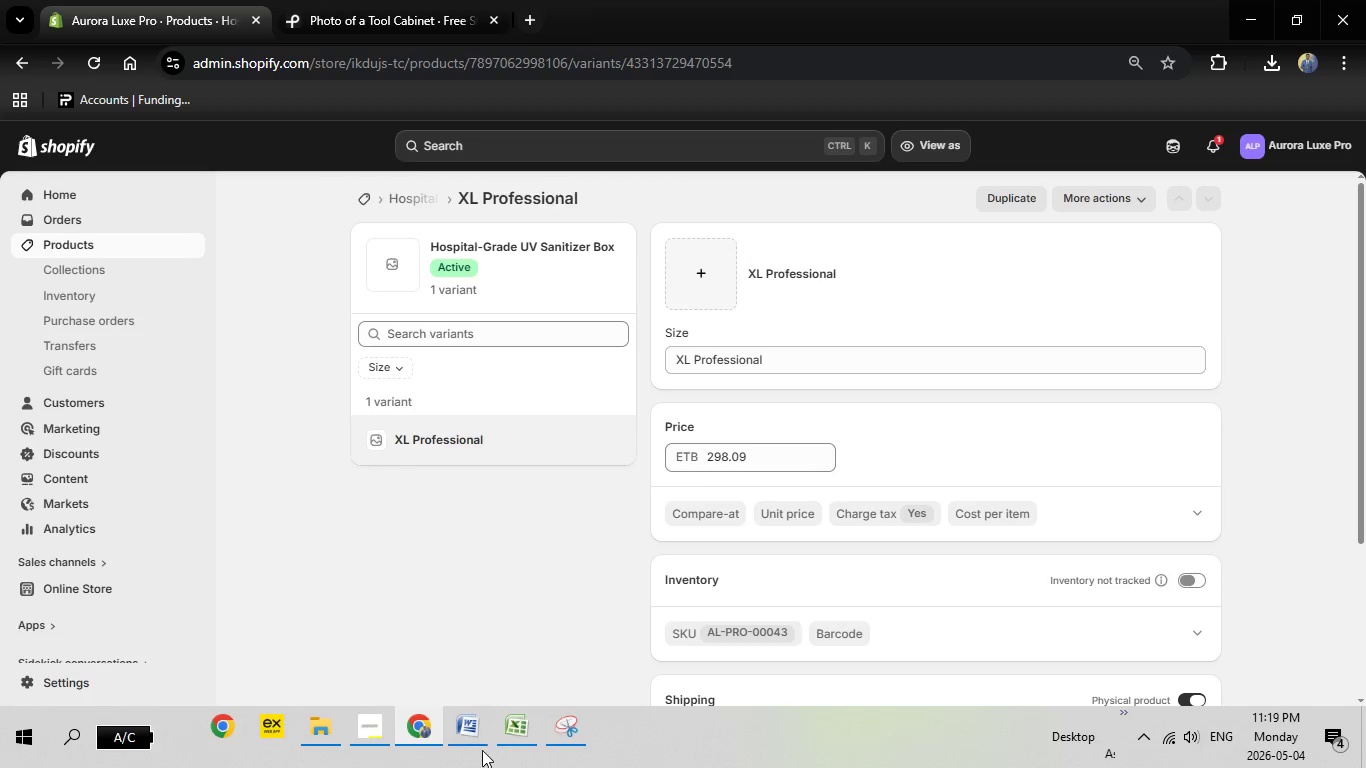 
left_click([459, 726])
 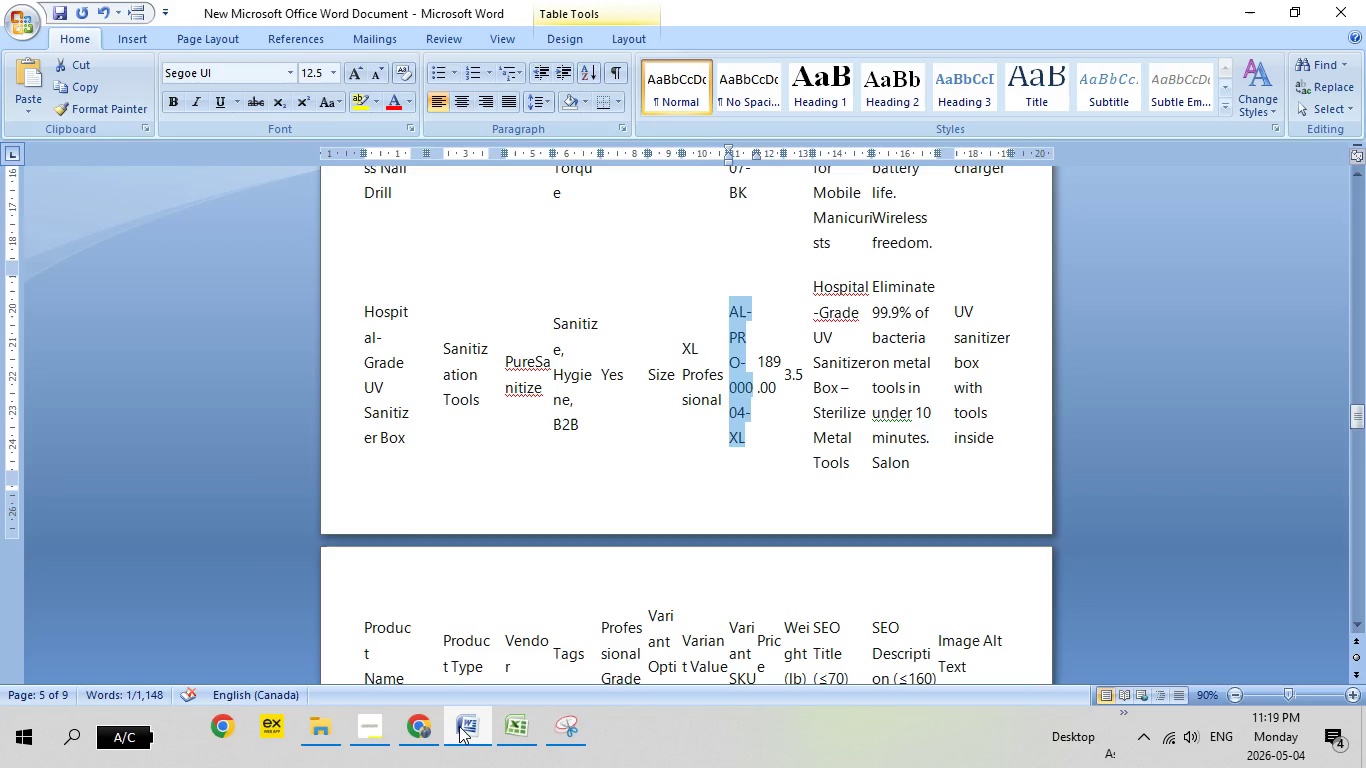 
left_click([459, 726])
 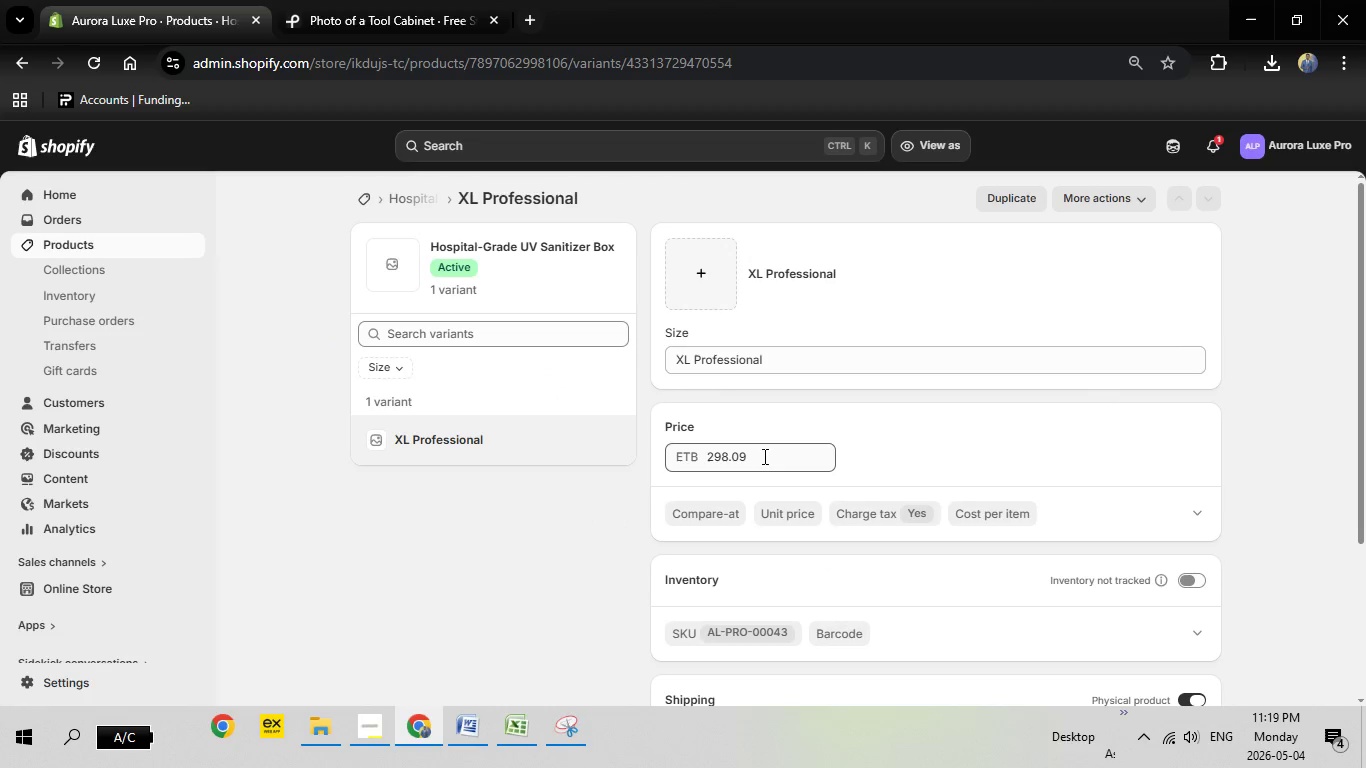 
left_click_drag(start_coordinate=[772, 455], to_coordinate=[697, 453])
 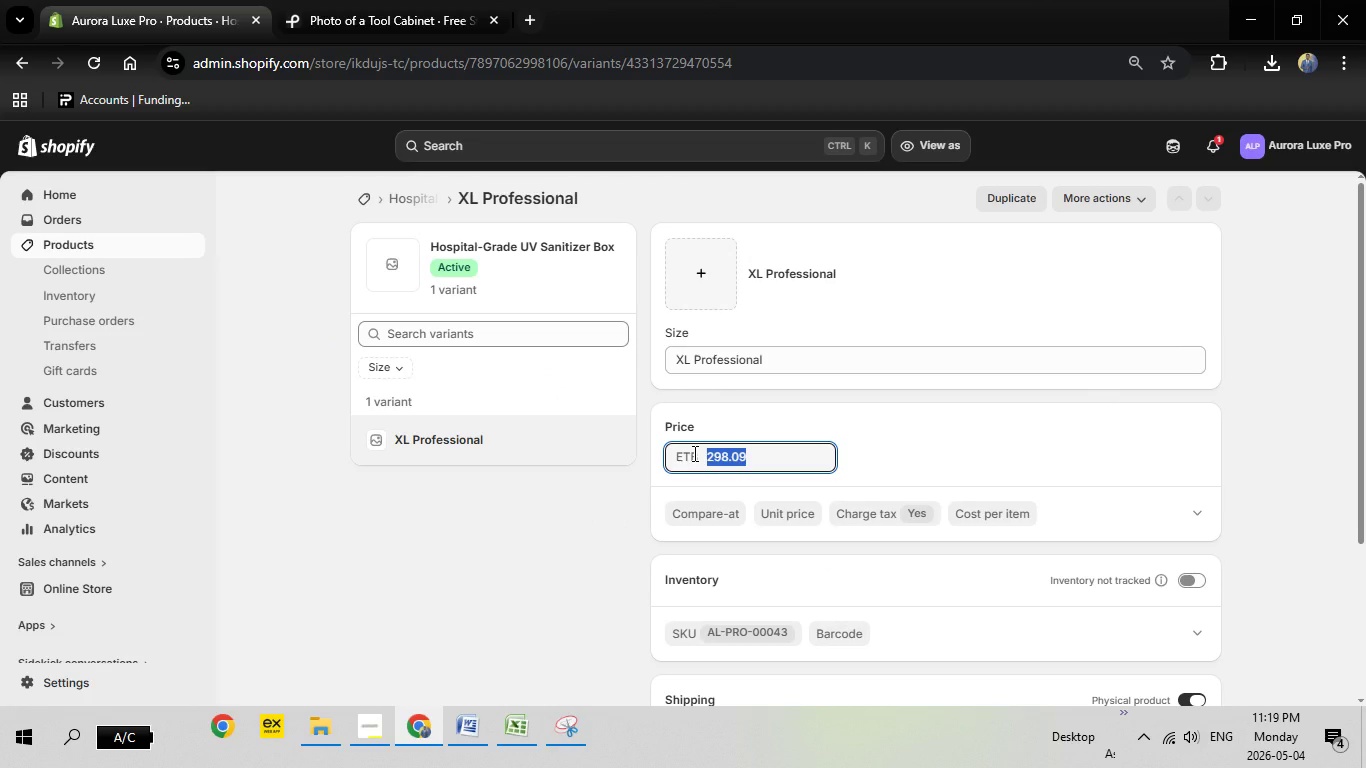 
type(189)
 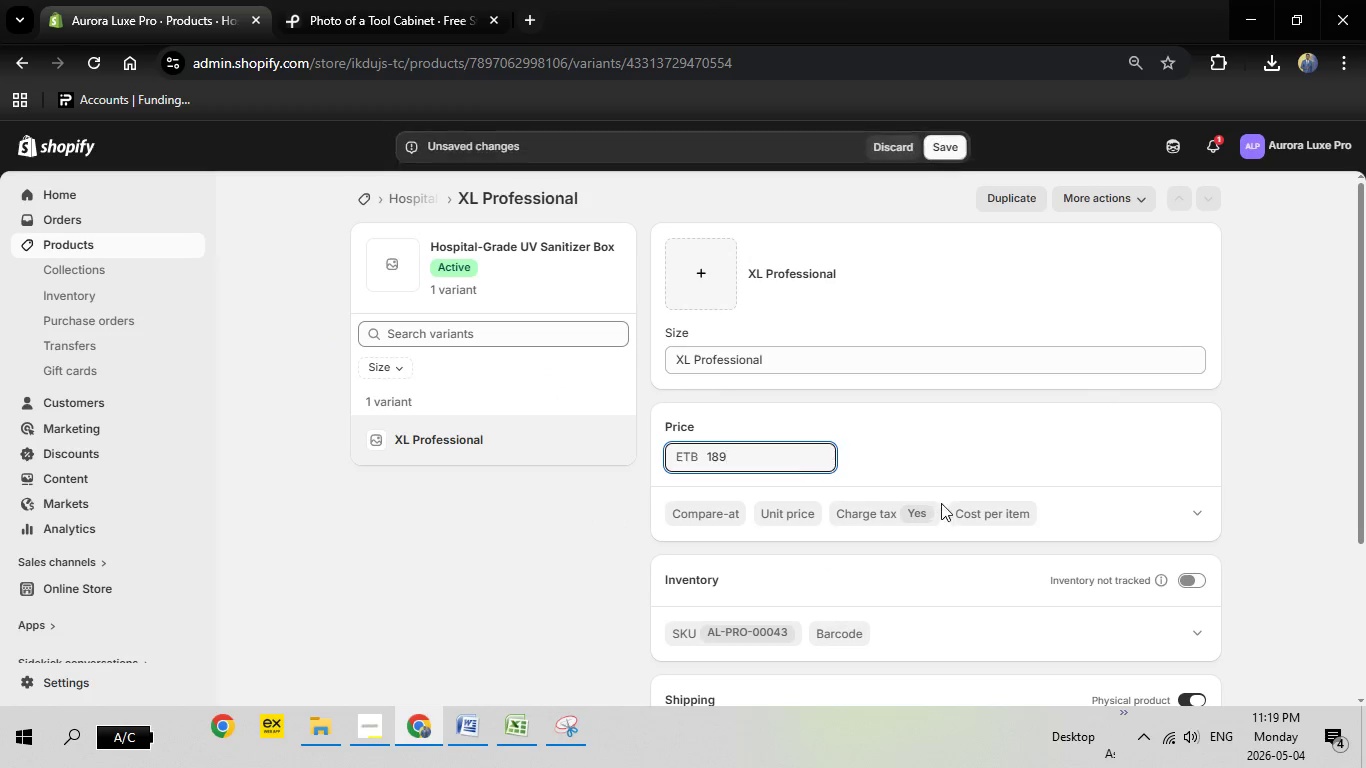 
scroll: coordinate [944, 503], scroll_direction: down, amount: 4.0
 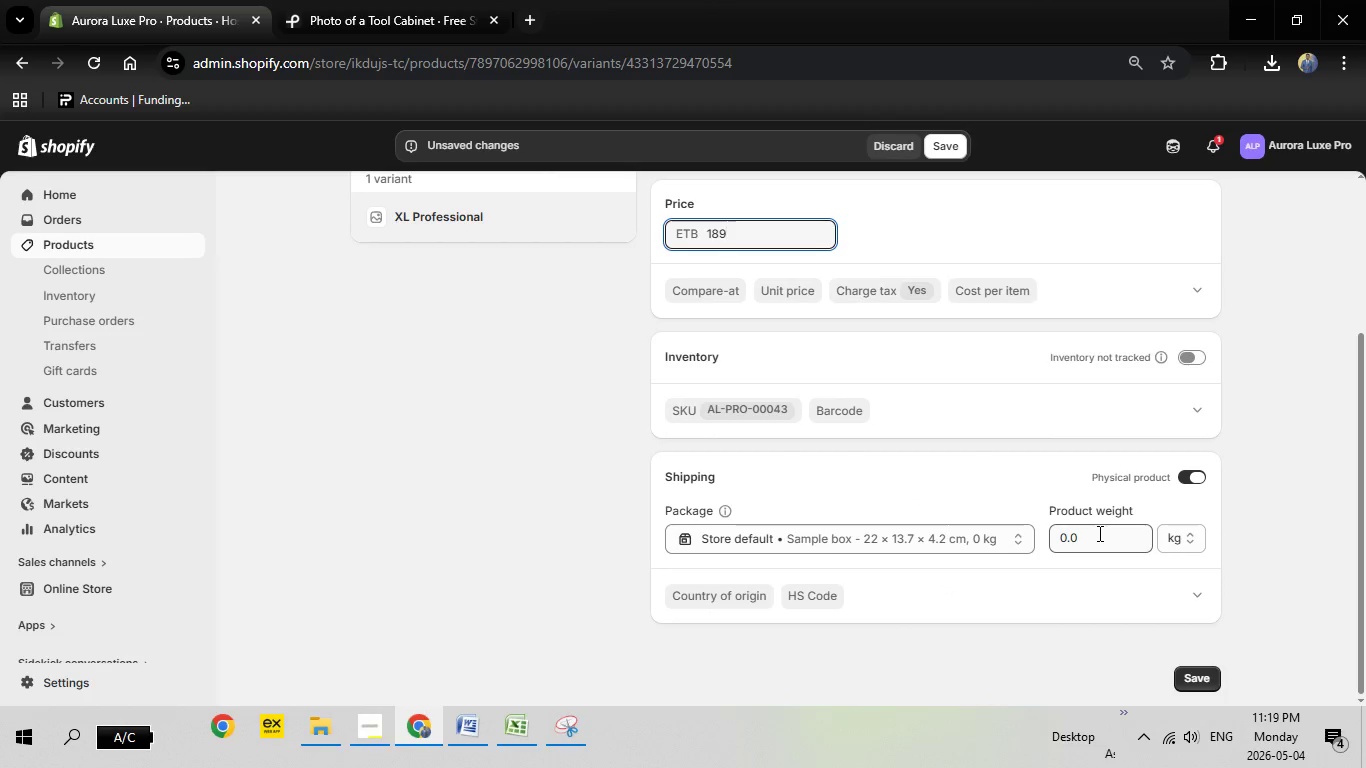 
left_click_drag(start_coordinate=[1098, 533], to_coordinate=[995, 533])
 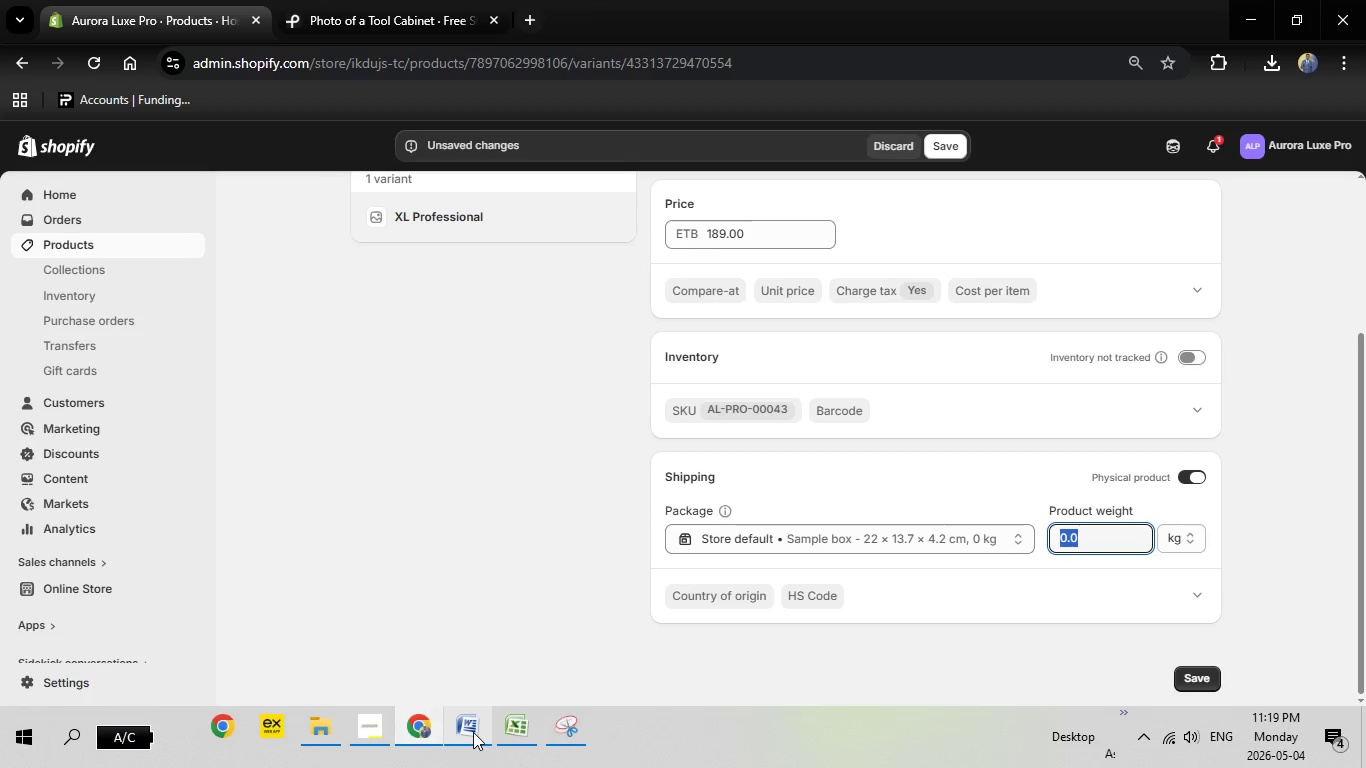 
left_click([473, 732])
 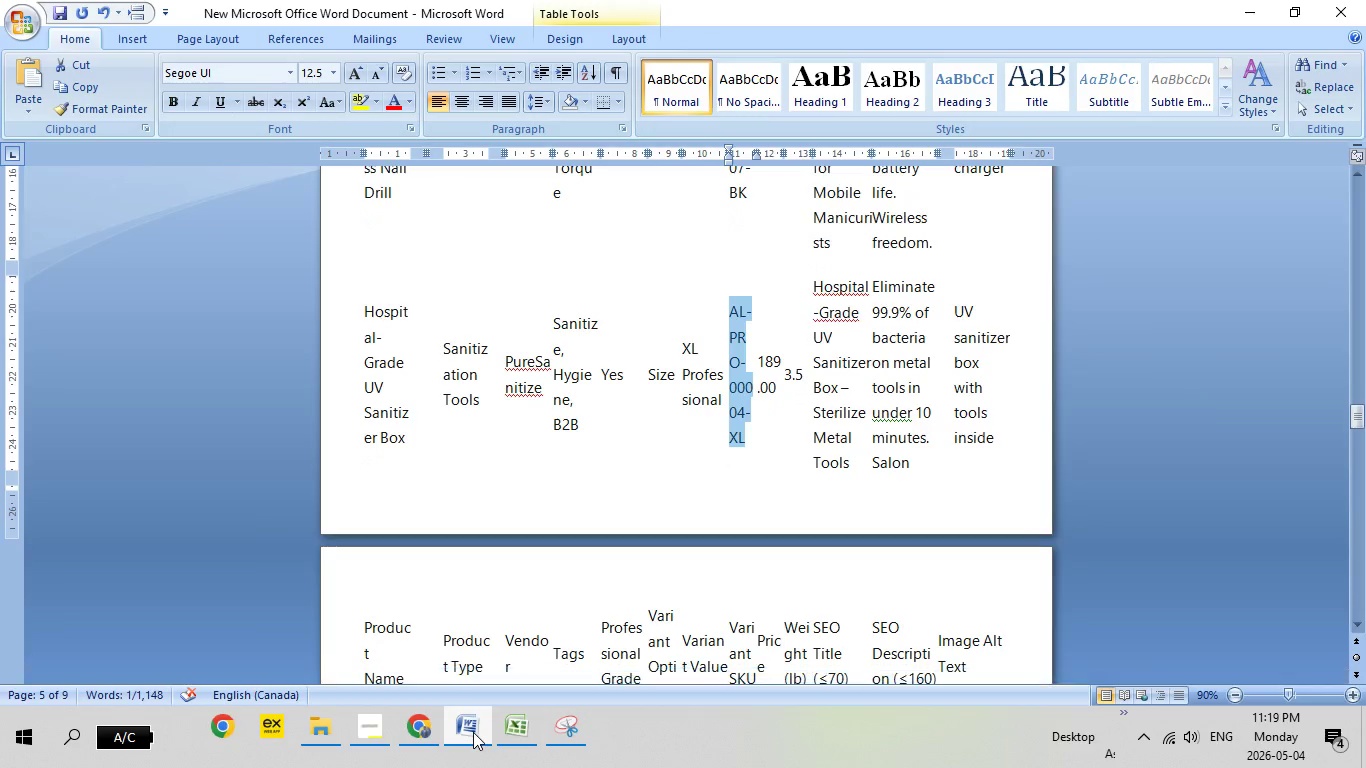 
left_click([473, 732])
 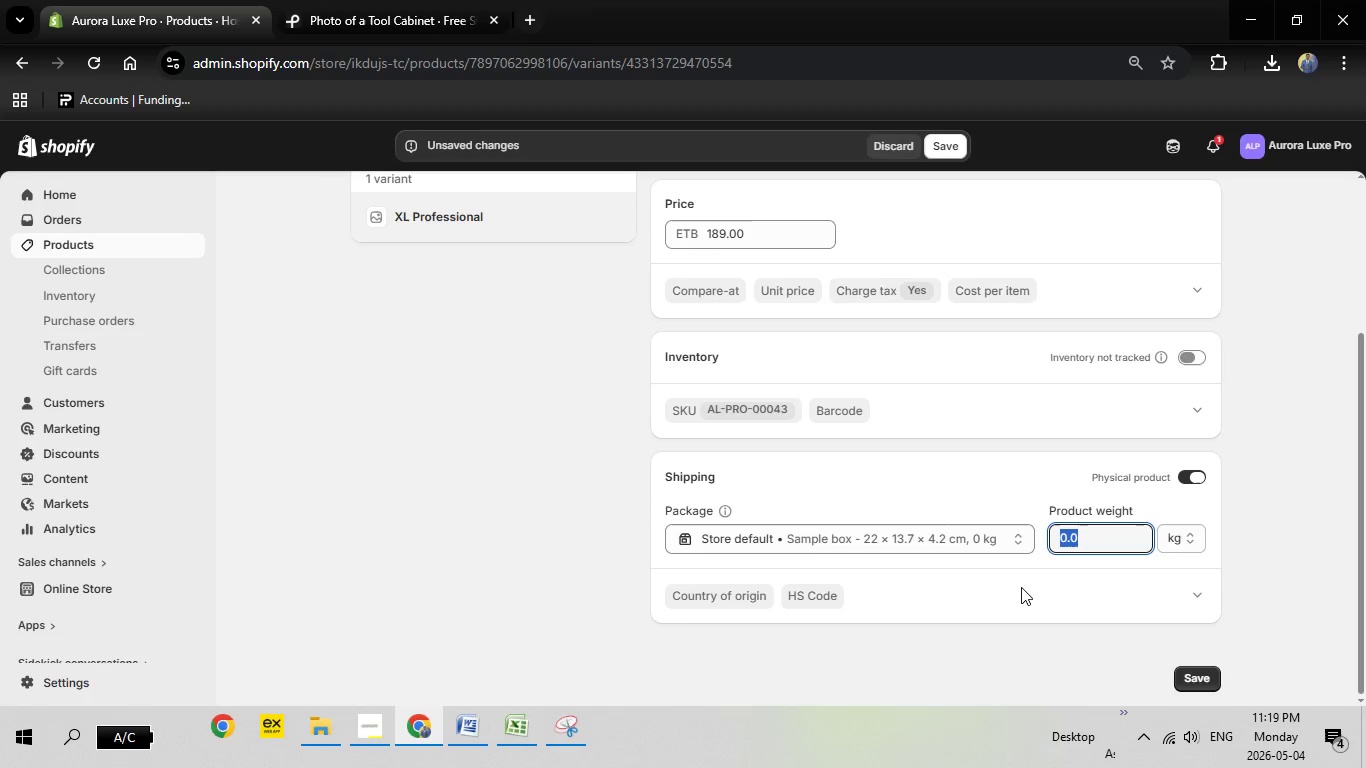 
left_click_drag(start_coordinate=[1020, 587], to_coordinate=[1000, 579])
 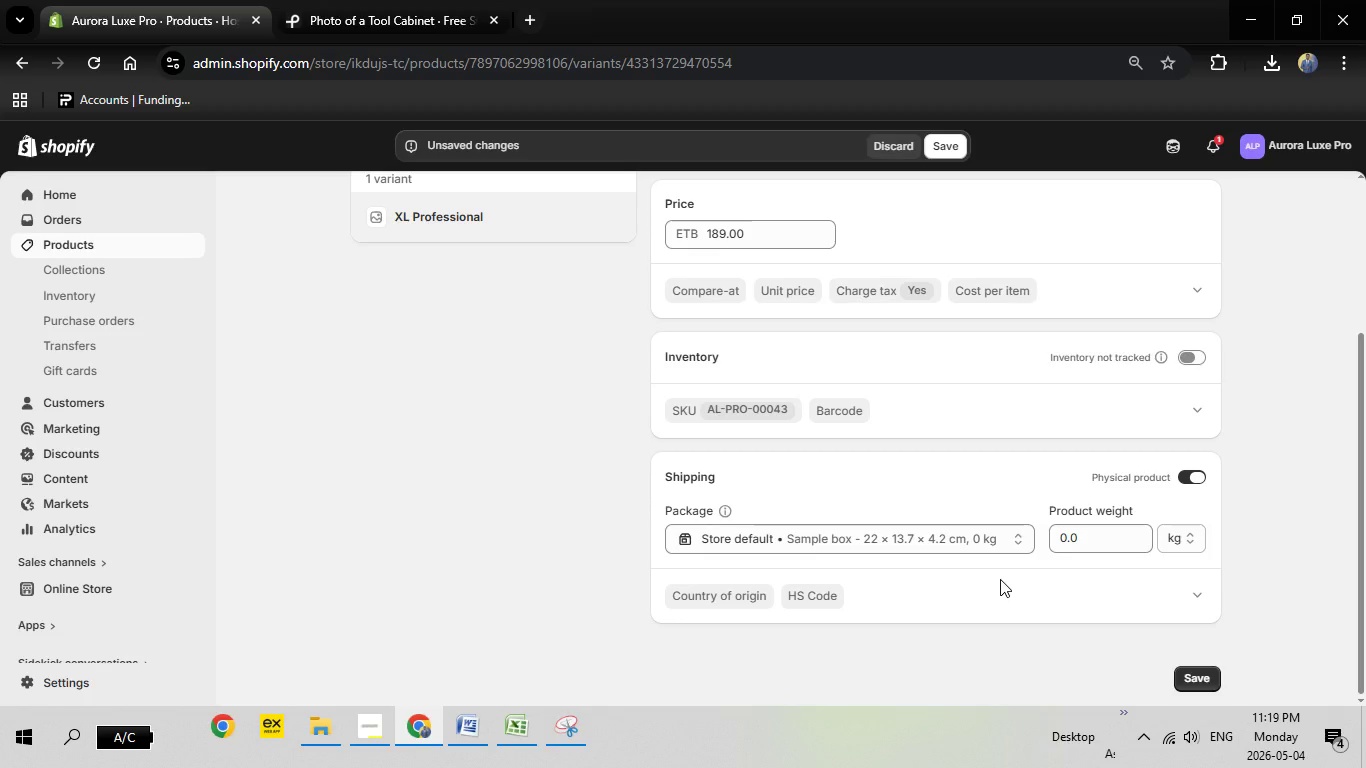 
key(3)
 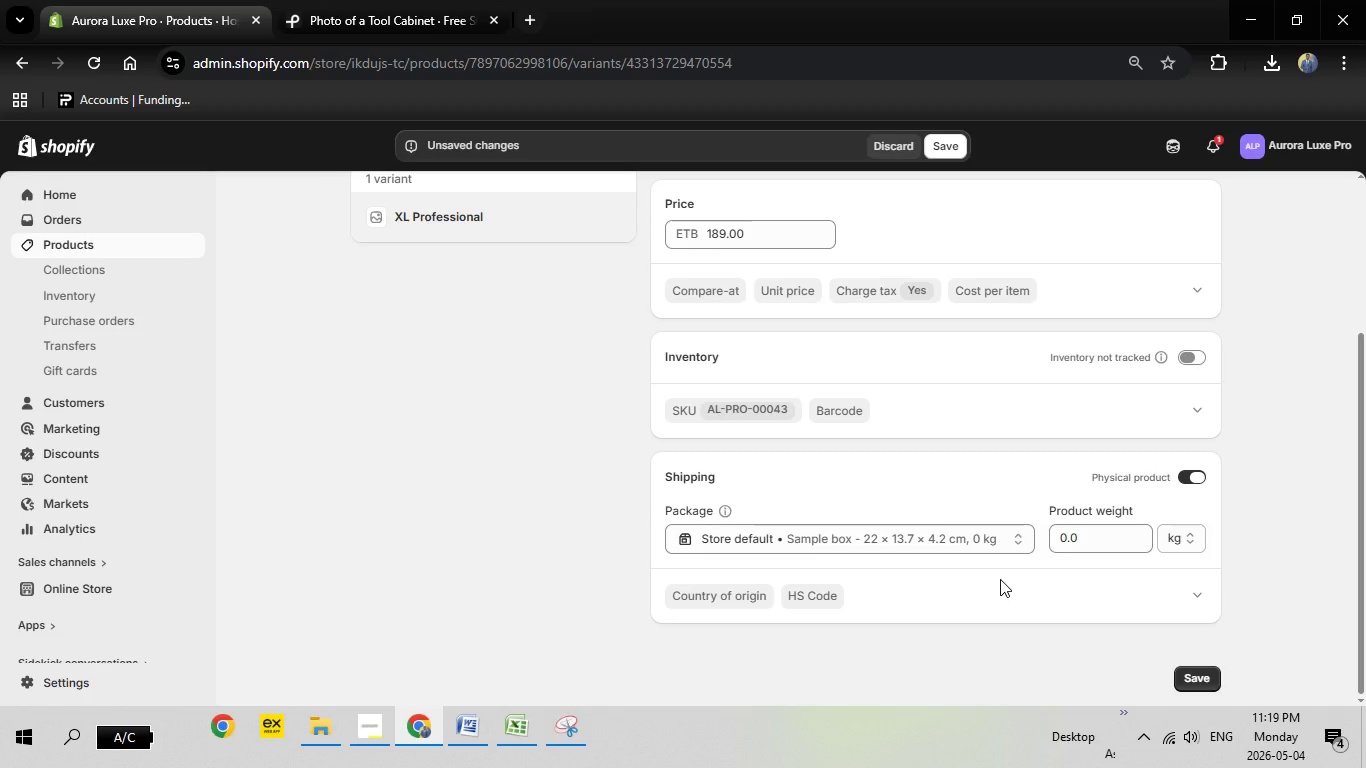 
key(Period)
 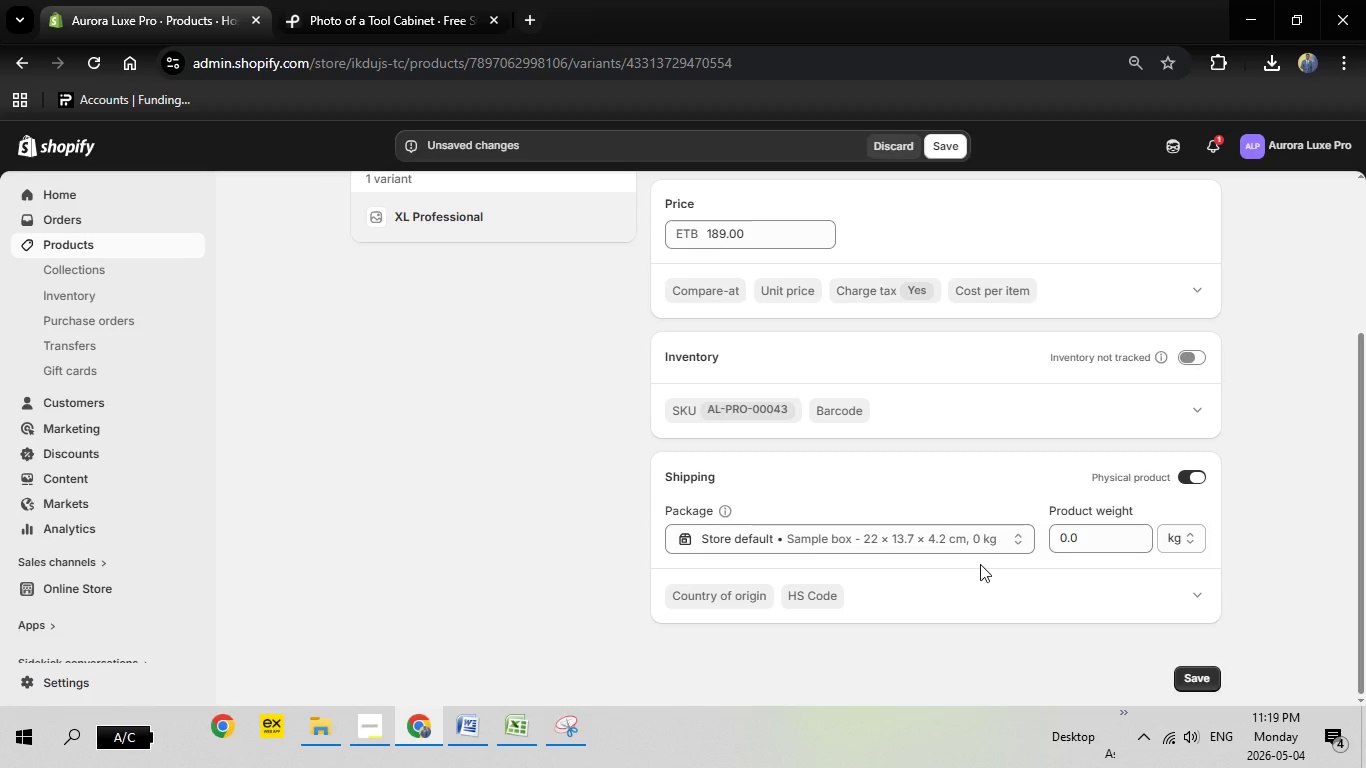 
key(5)
 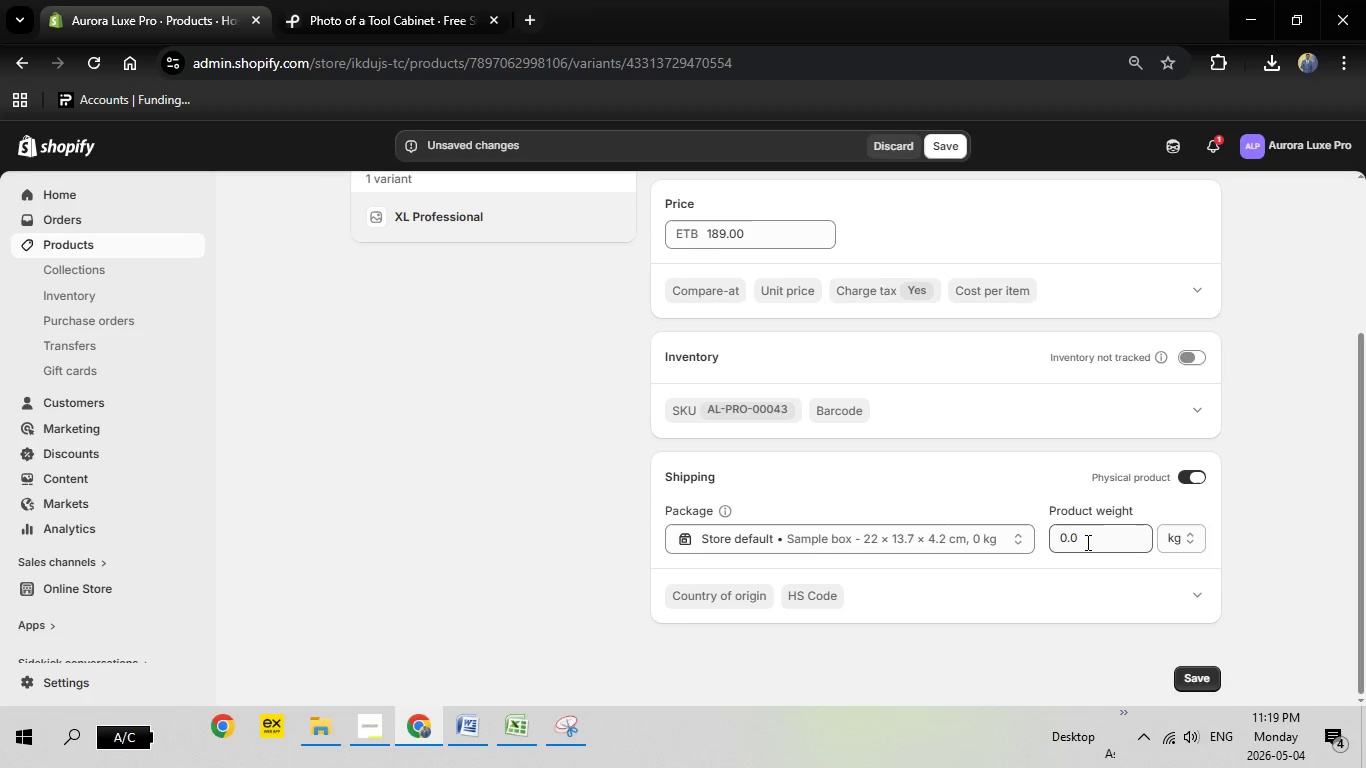 
left_click_drag(start_coordinate=[1087, 542], to_coordinate=[1026, 521])
 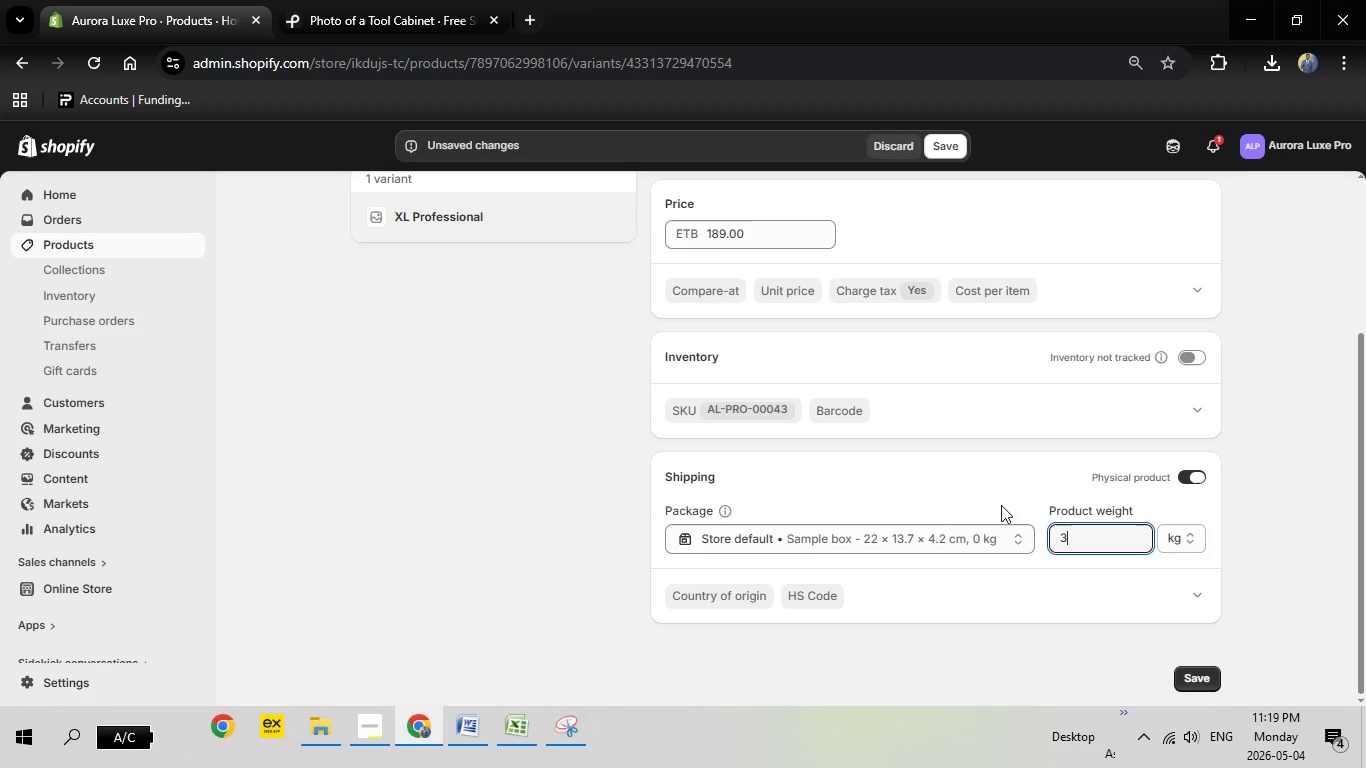 
key(3)
 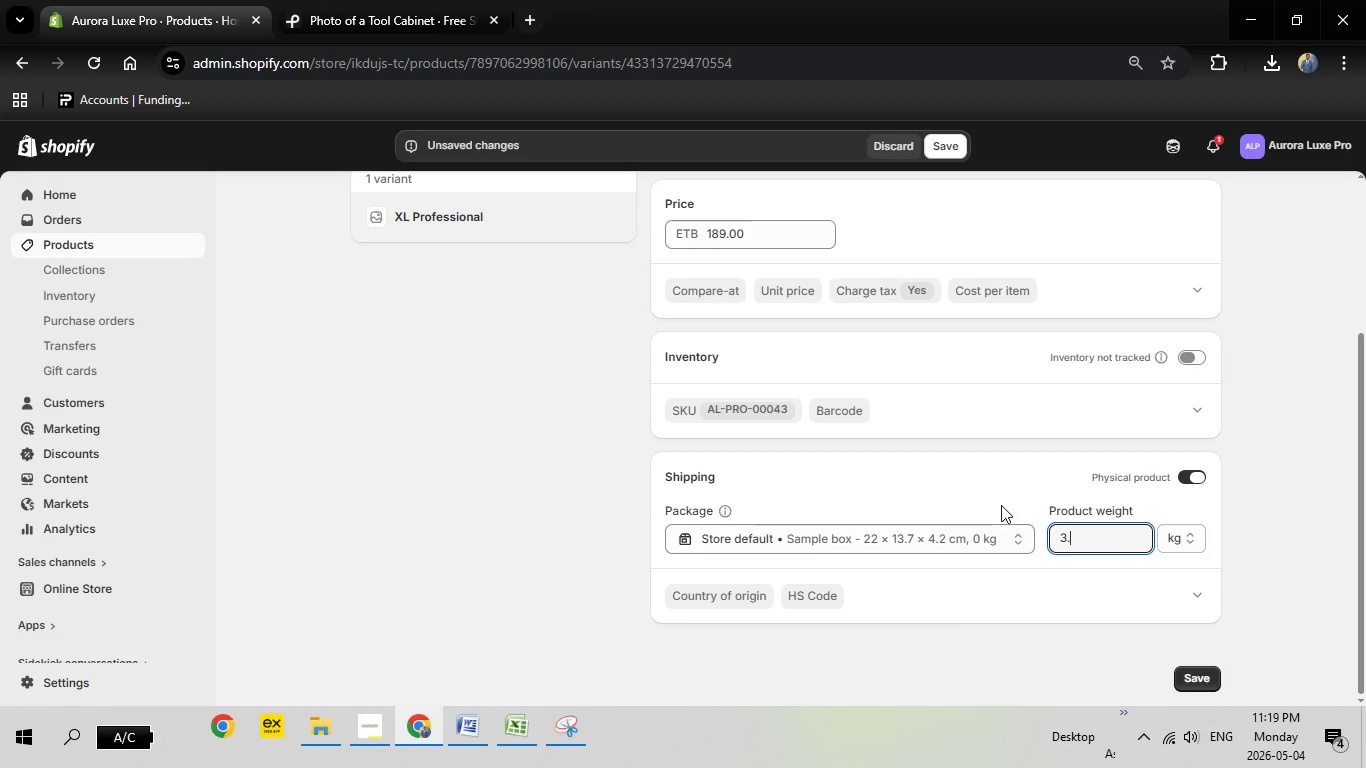 
key(Period)
 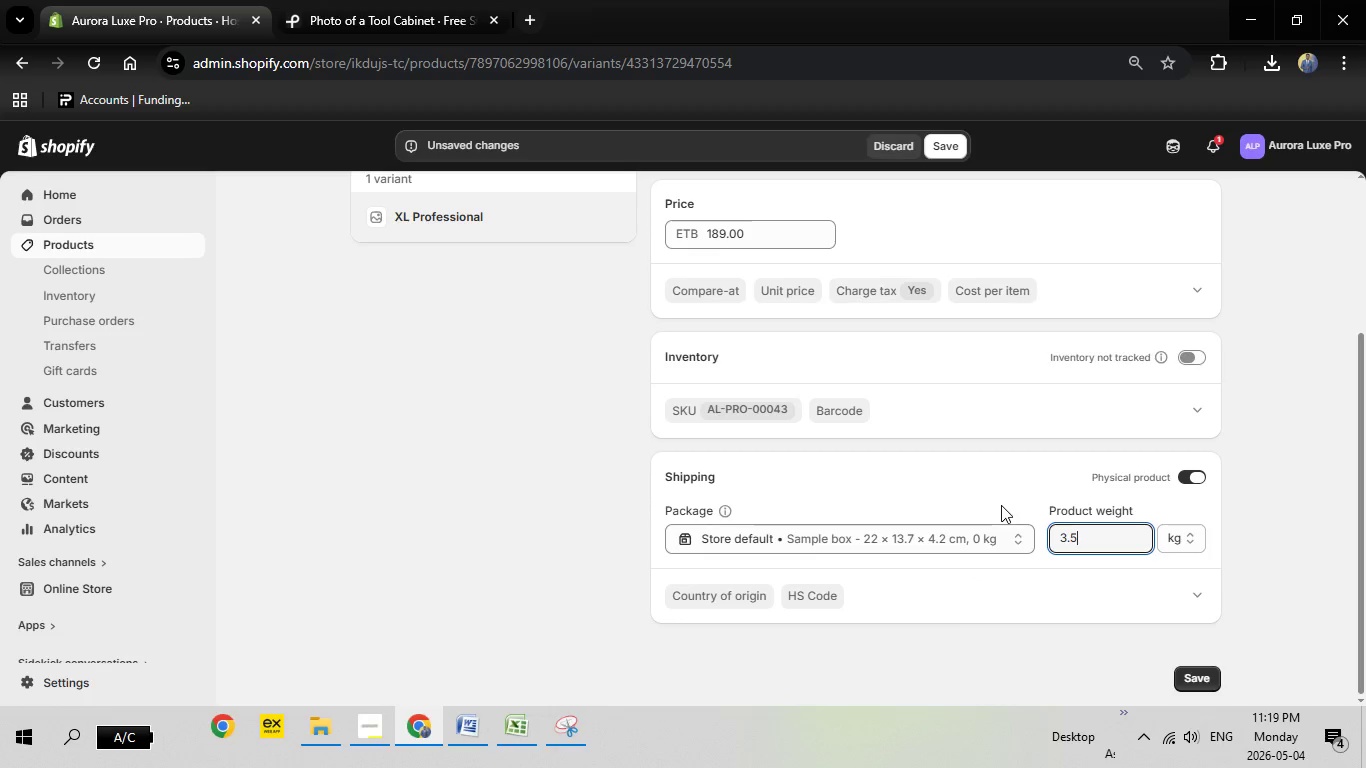 
key(5)
 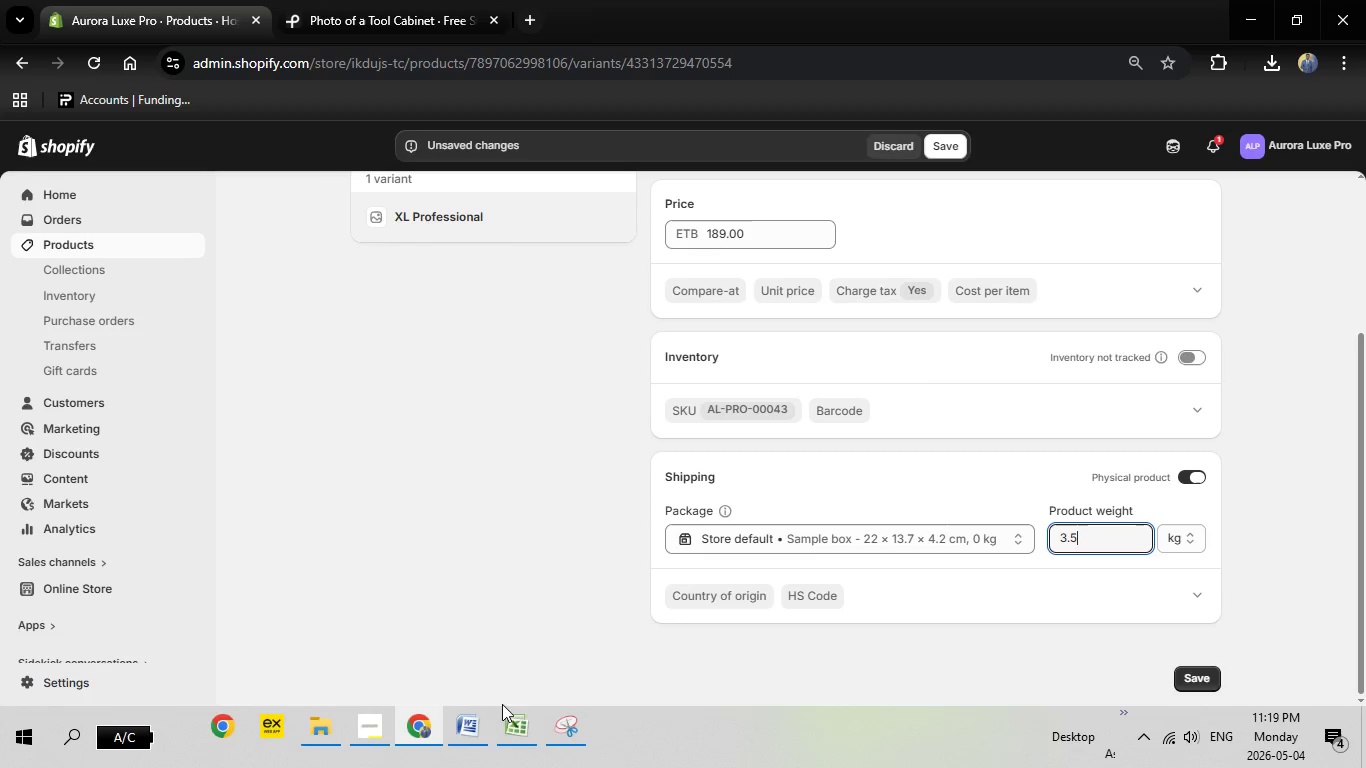 
left_click_drag(start_coordinate=[472, 730], to_coordinate=[478, 727])
 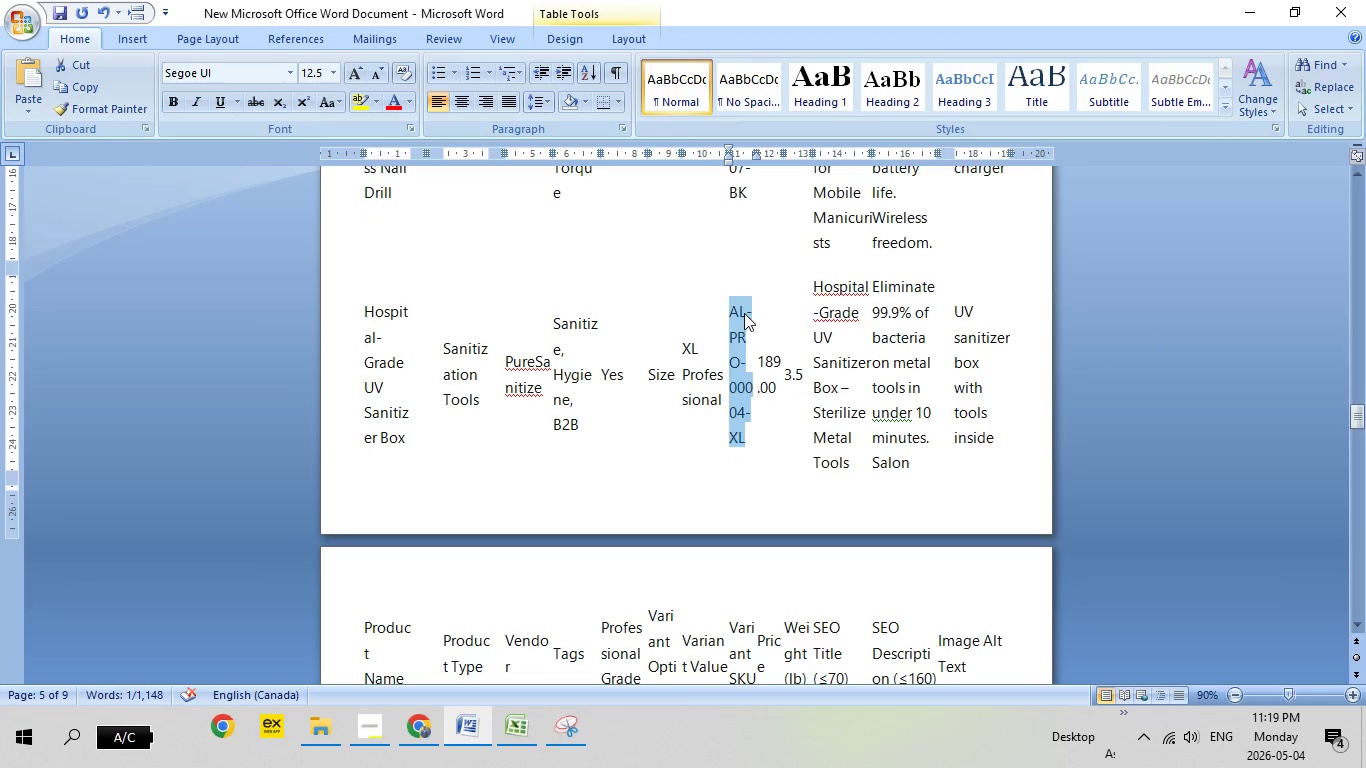 
right_click([740, 310])
 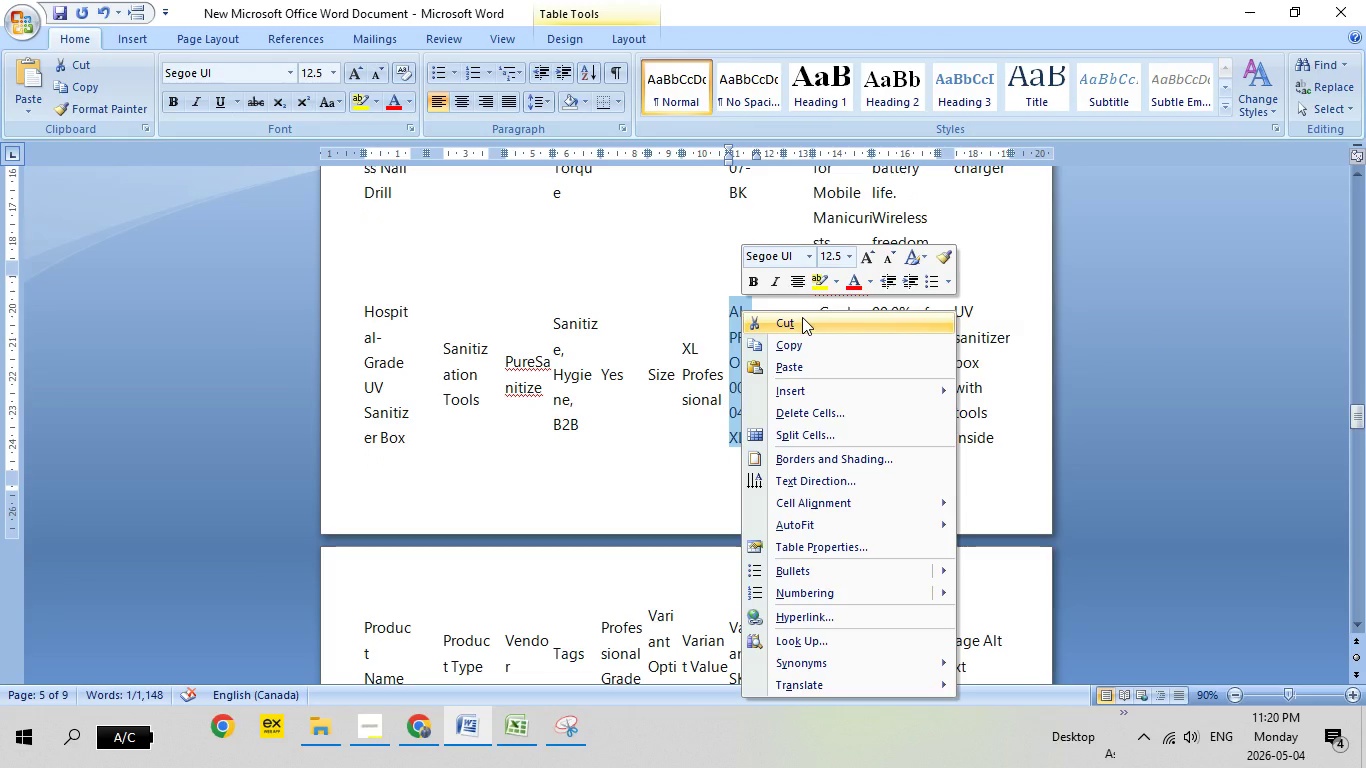 
left_click([810, 347])
 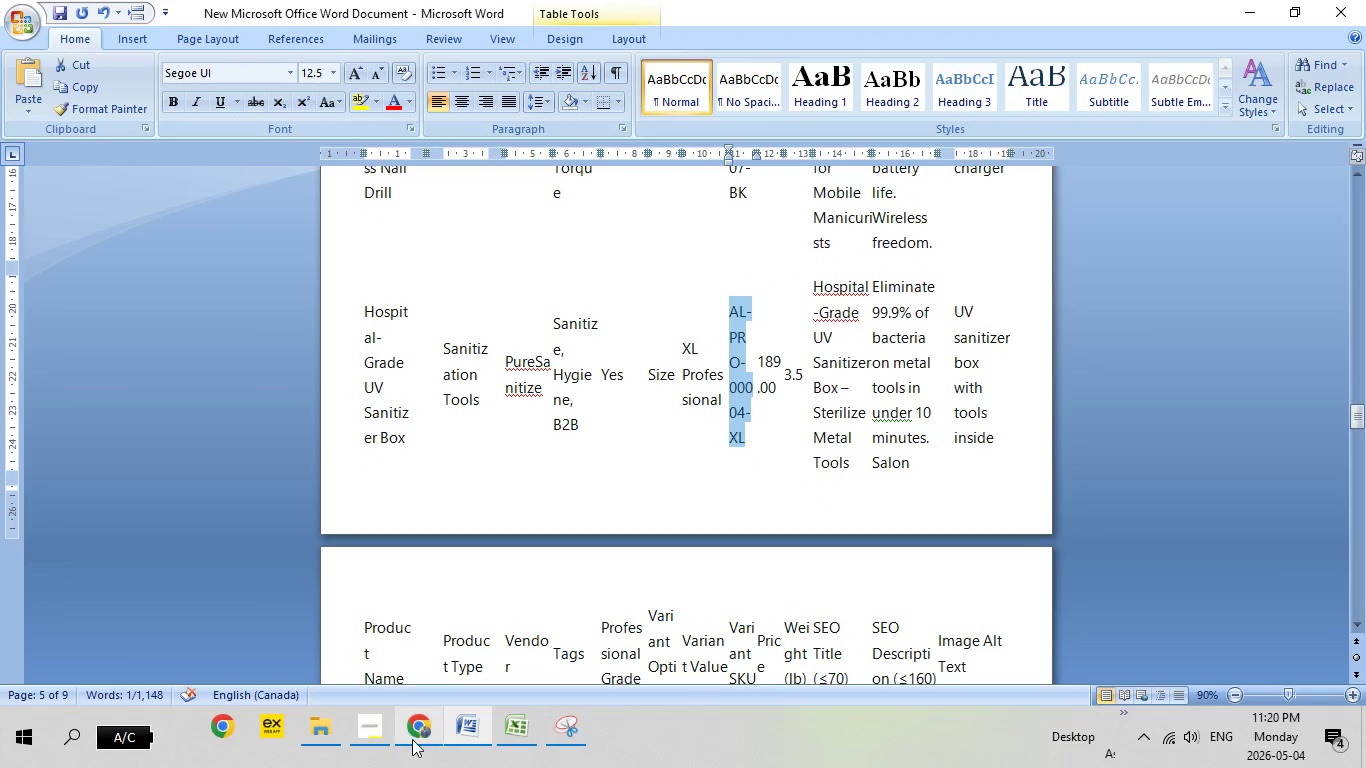 
left_click([412, 739])
 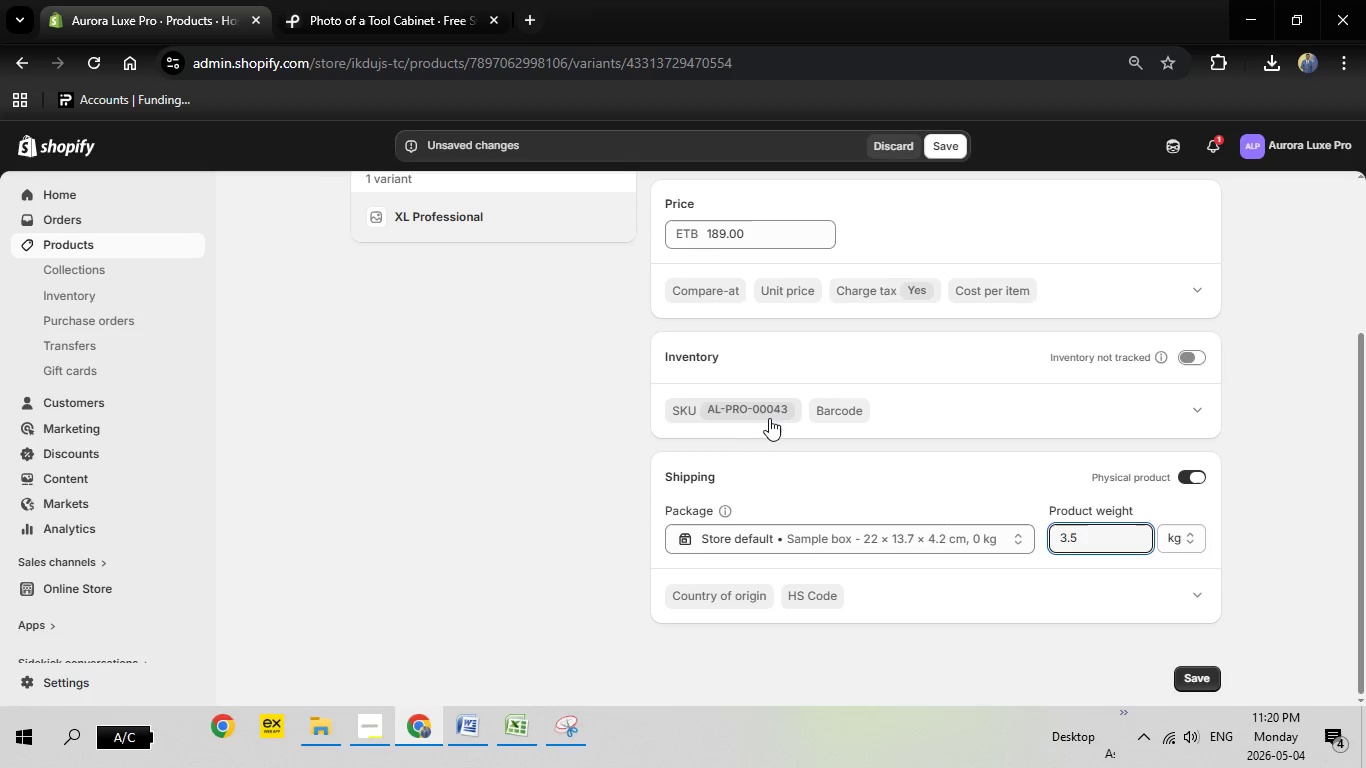 
left_click([770, 418])
 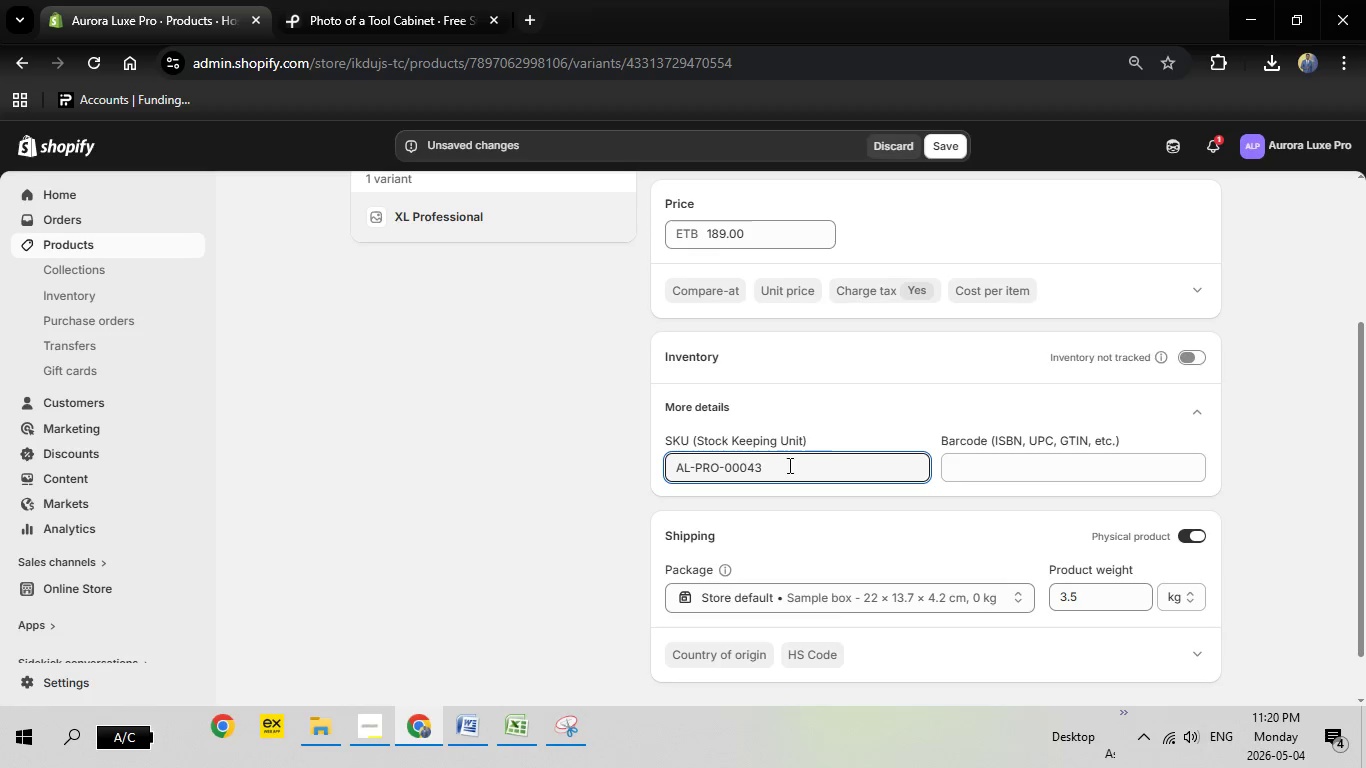 
left_click_drag(start_coordinate=[788, 465], to_coordinate=[603, 469])
 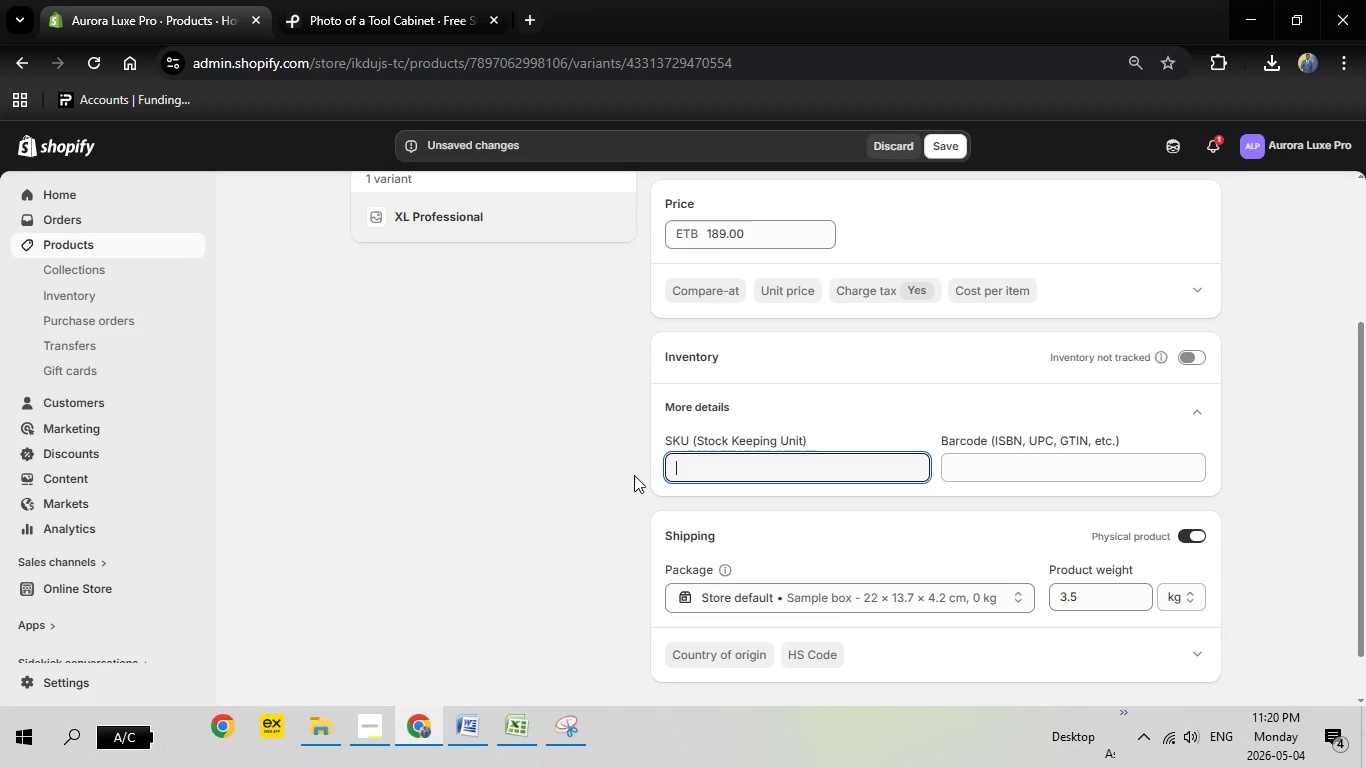 
key(Backspace)
 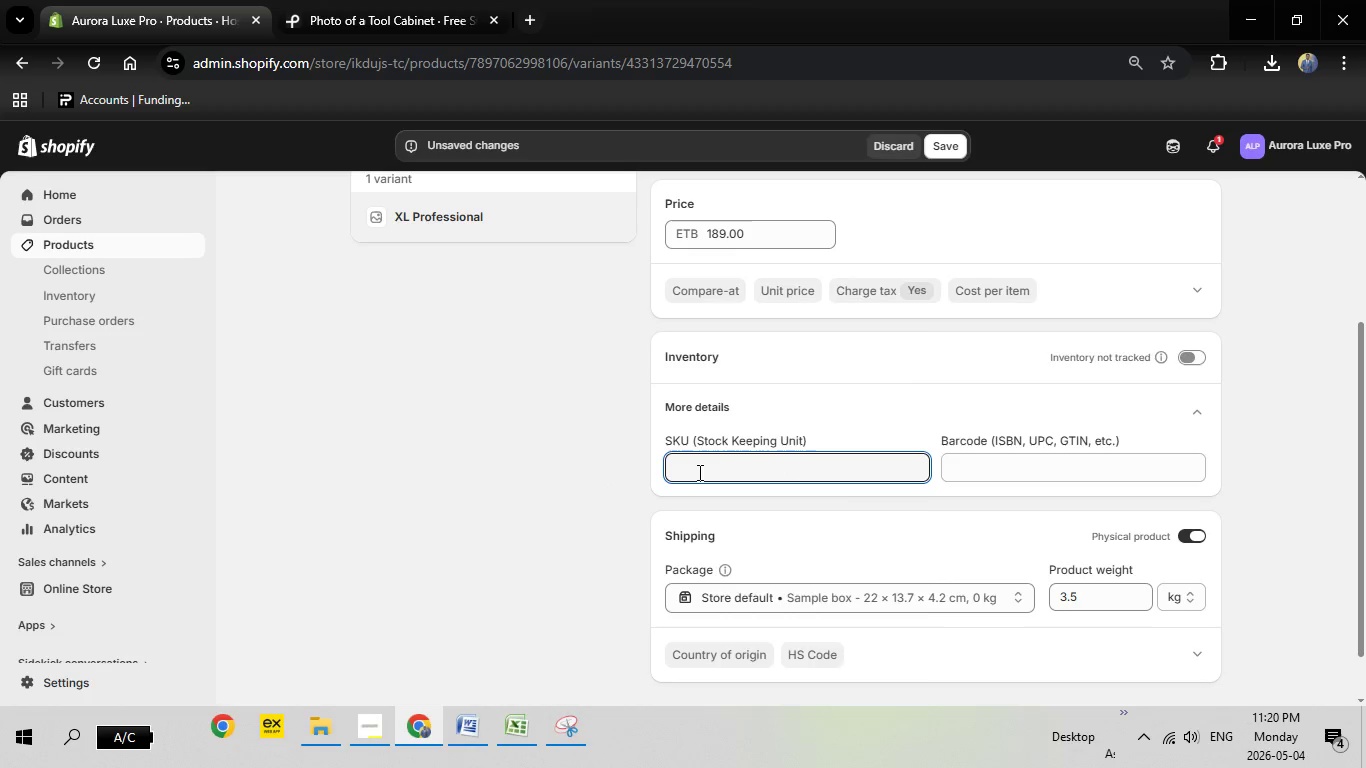 
right_click([698, 472])
 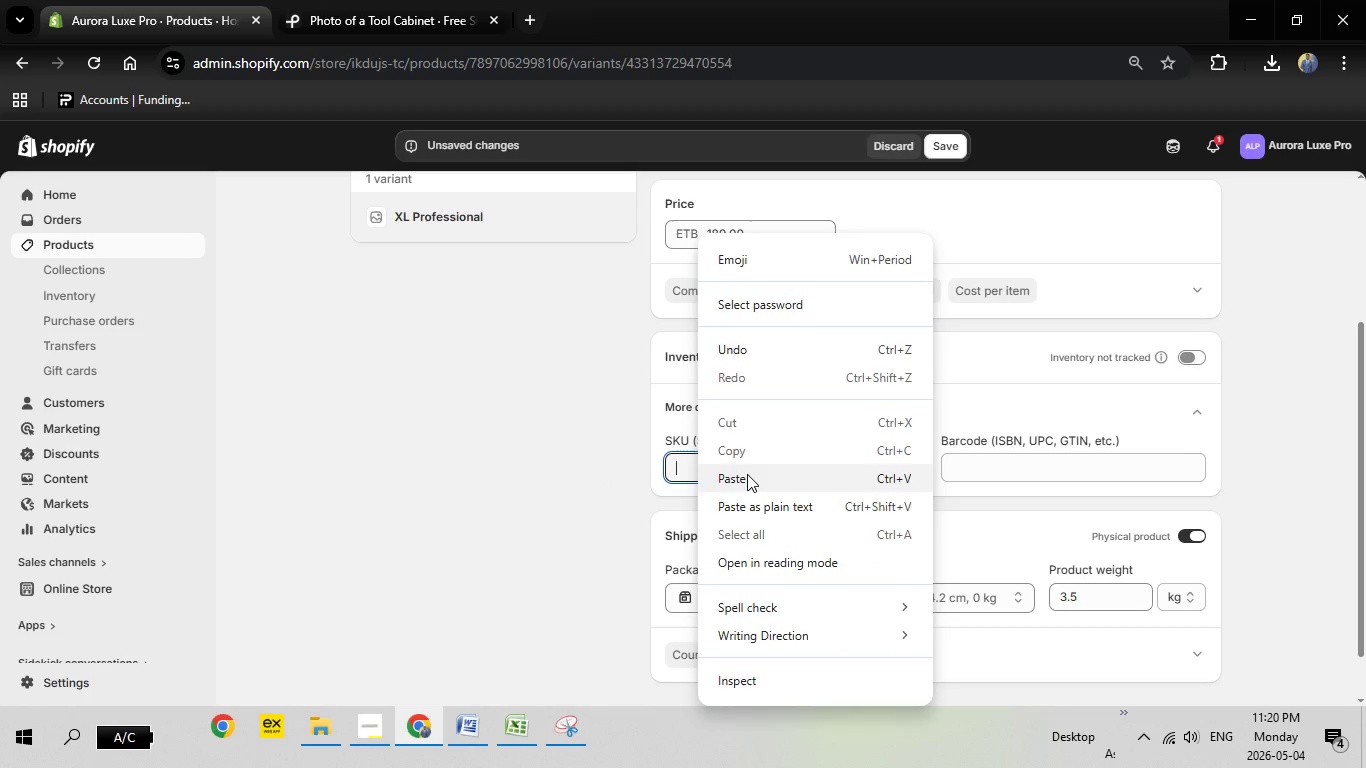 
left_click([747, 474])
 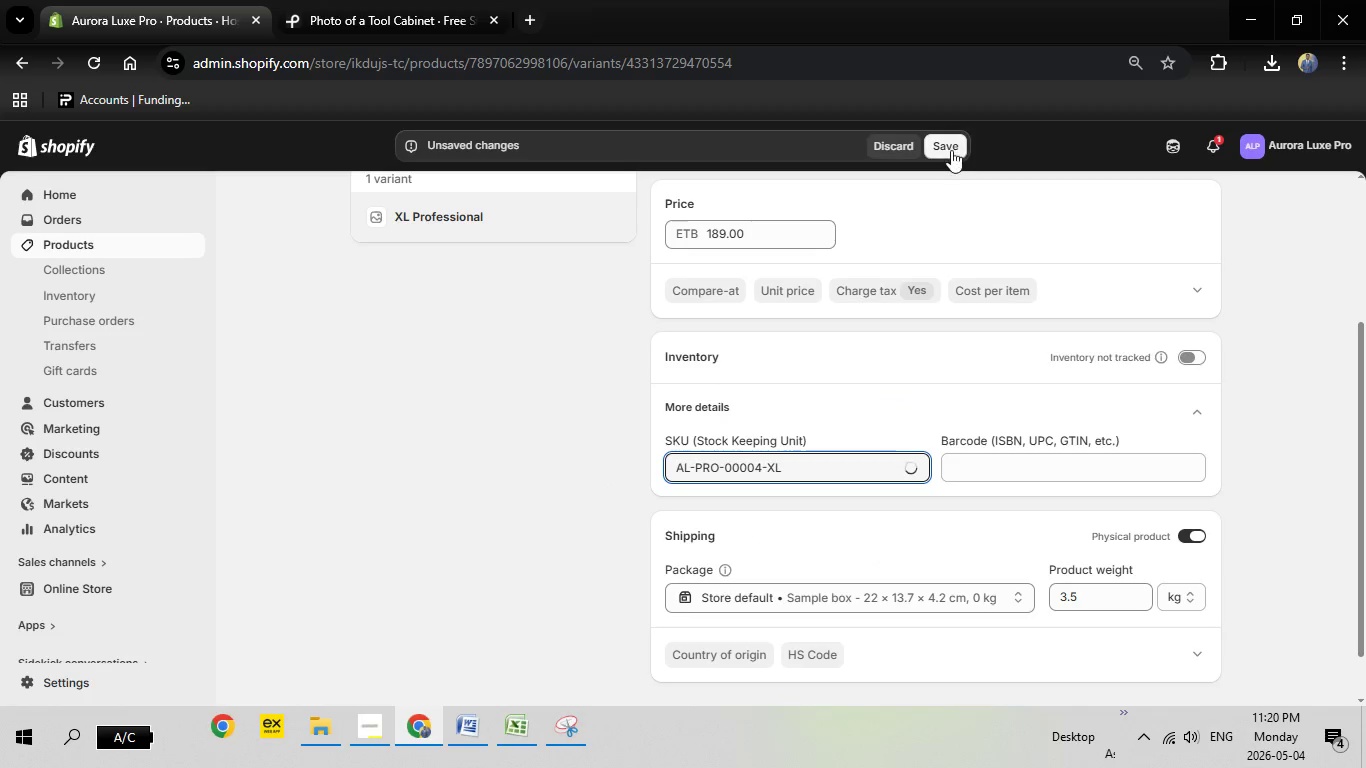 
left_click([951, 150])
 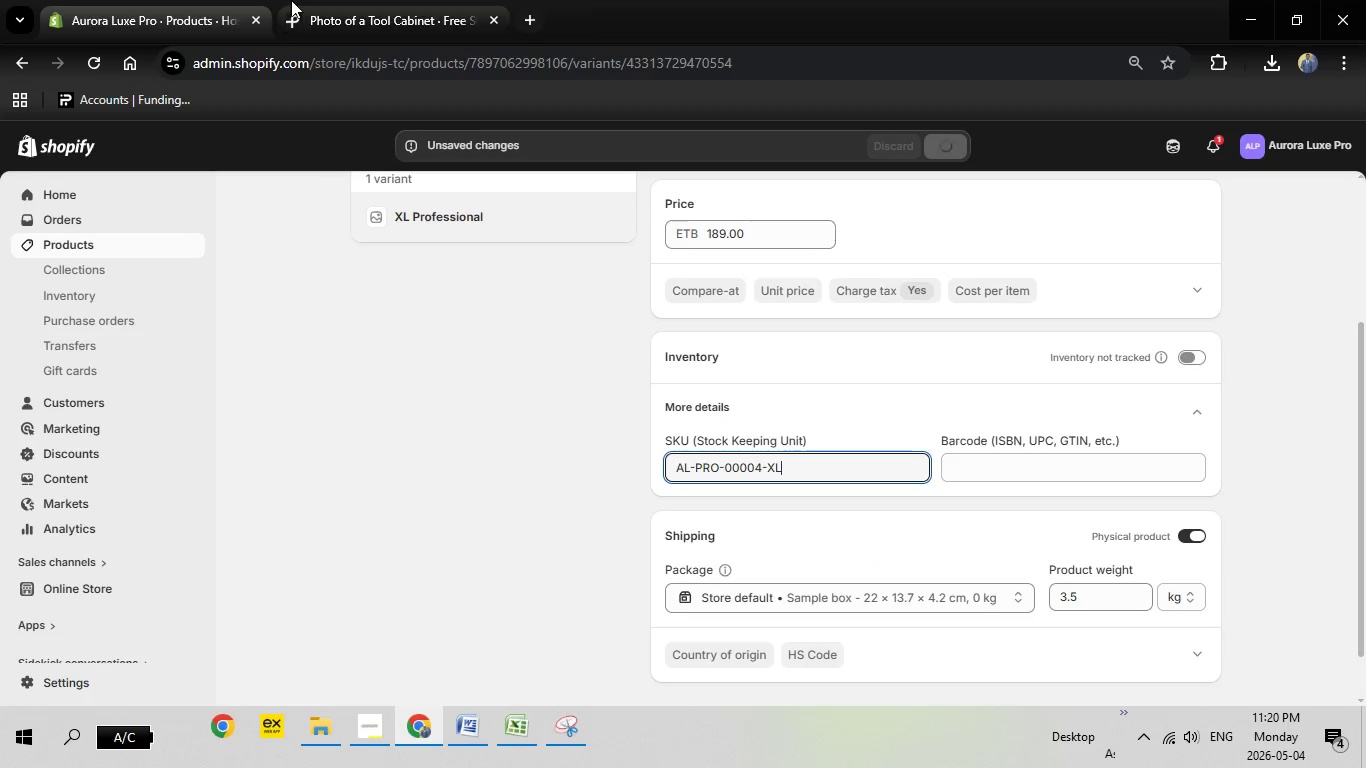 
wait(5.08)
 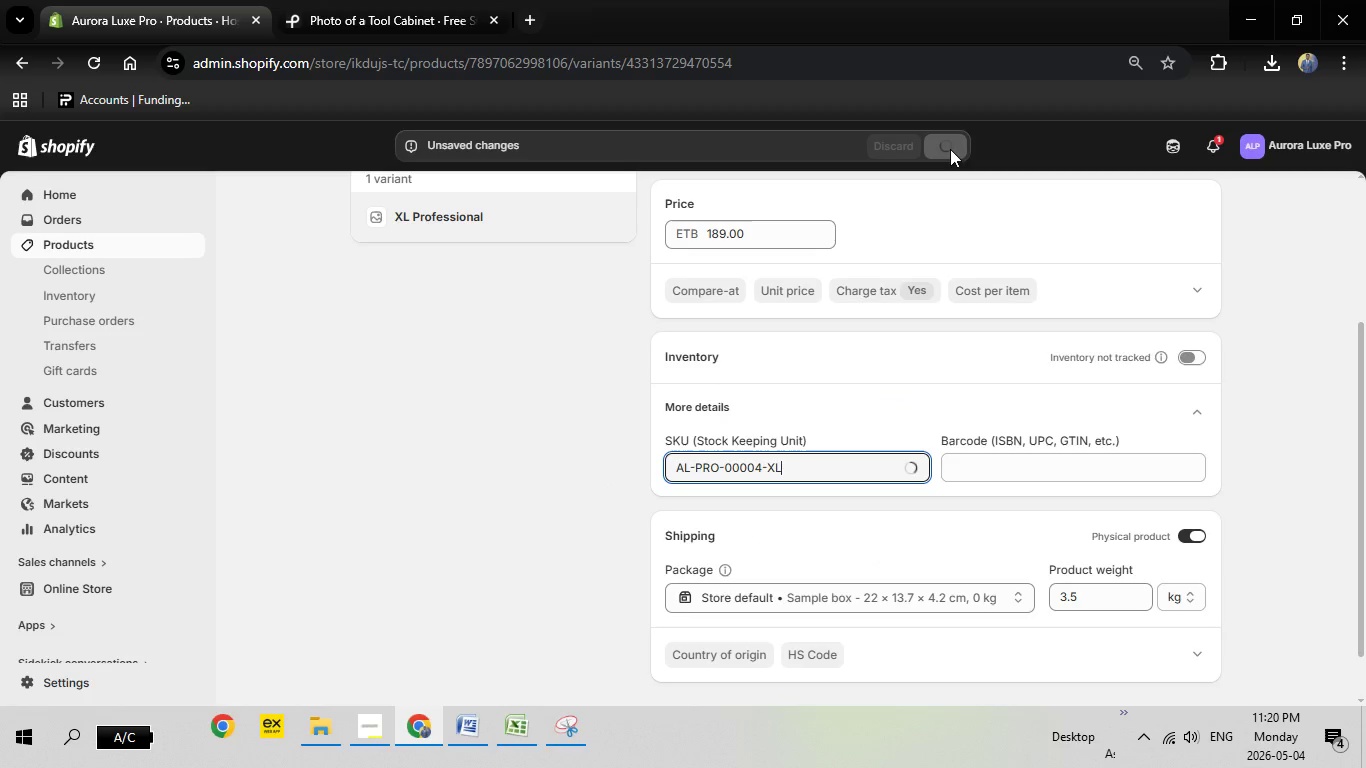 
mouse_move([265, 23])
 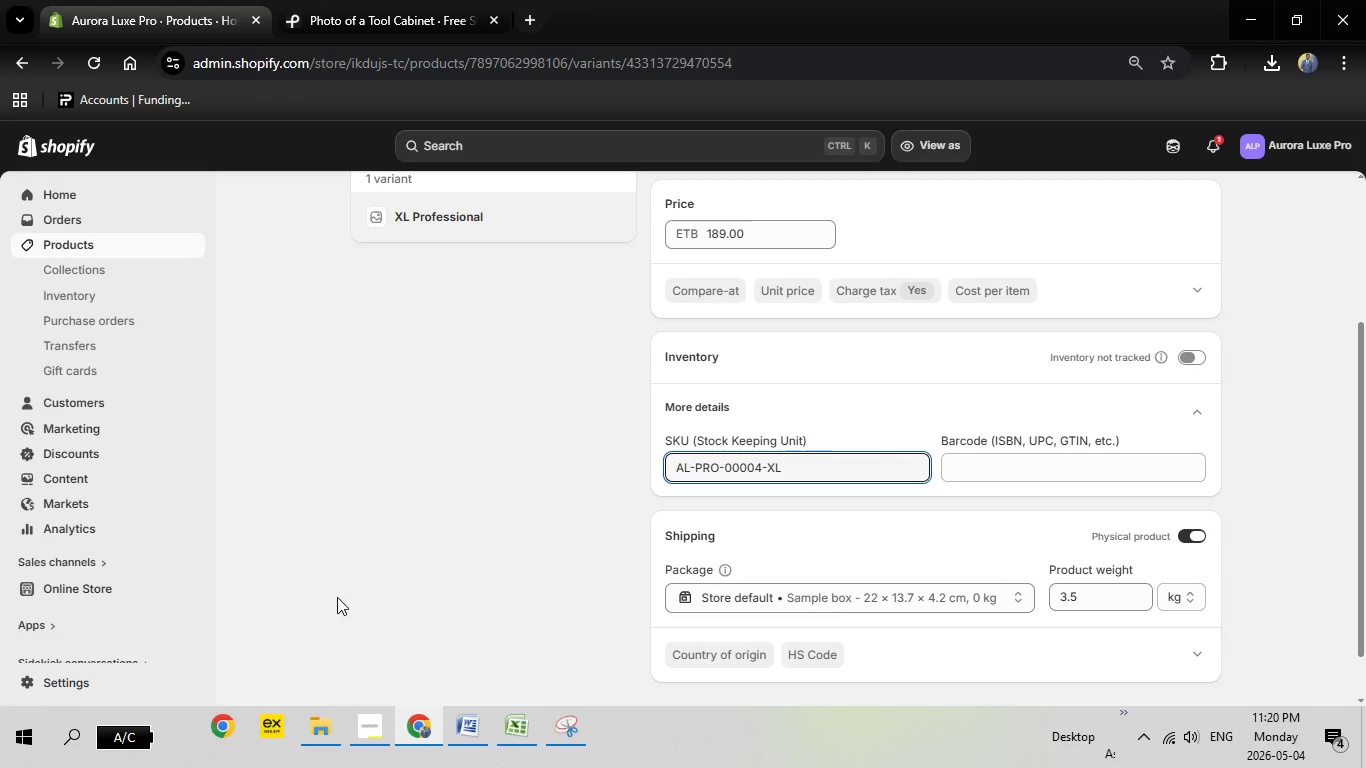 
scroll: coordinate [759, 410], scroll_direction: up, amount: 10.0
 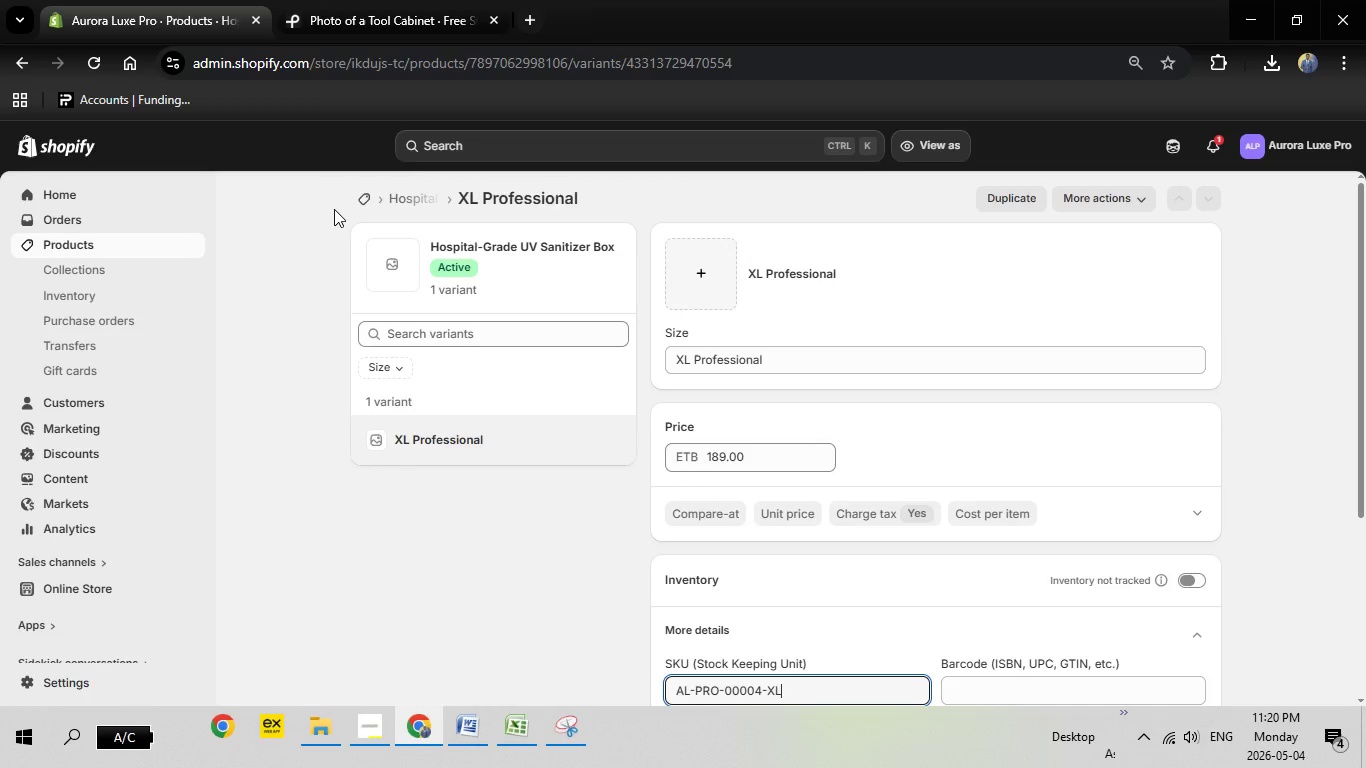 
left_click([396, 200])
 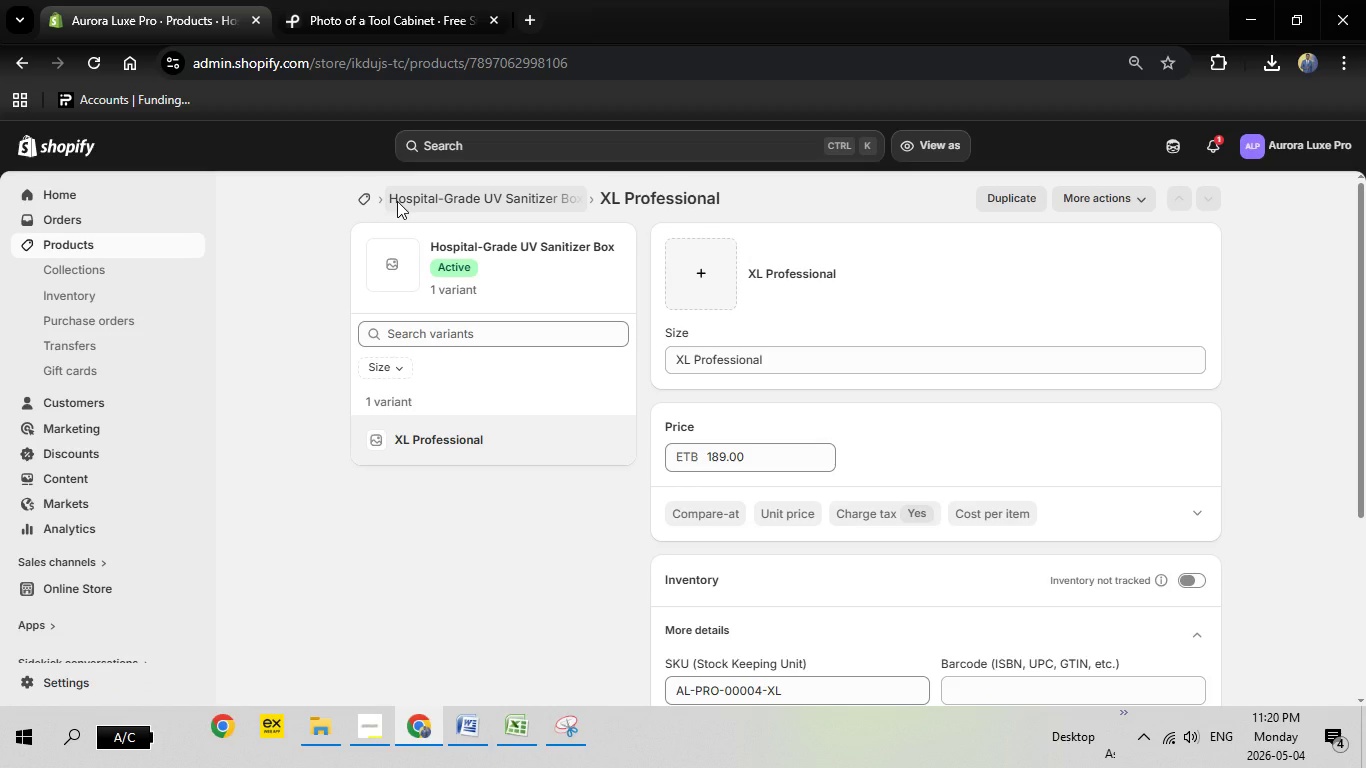 
wait(8.11)
 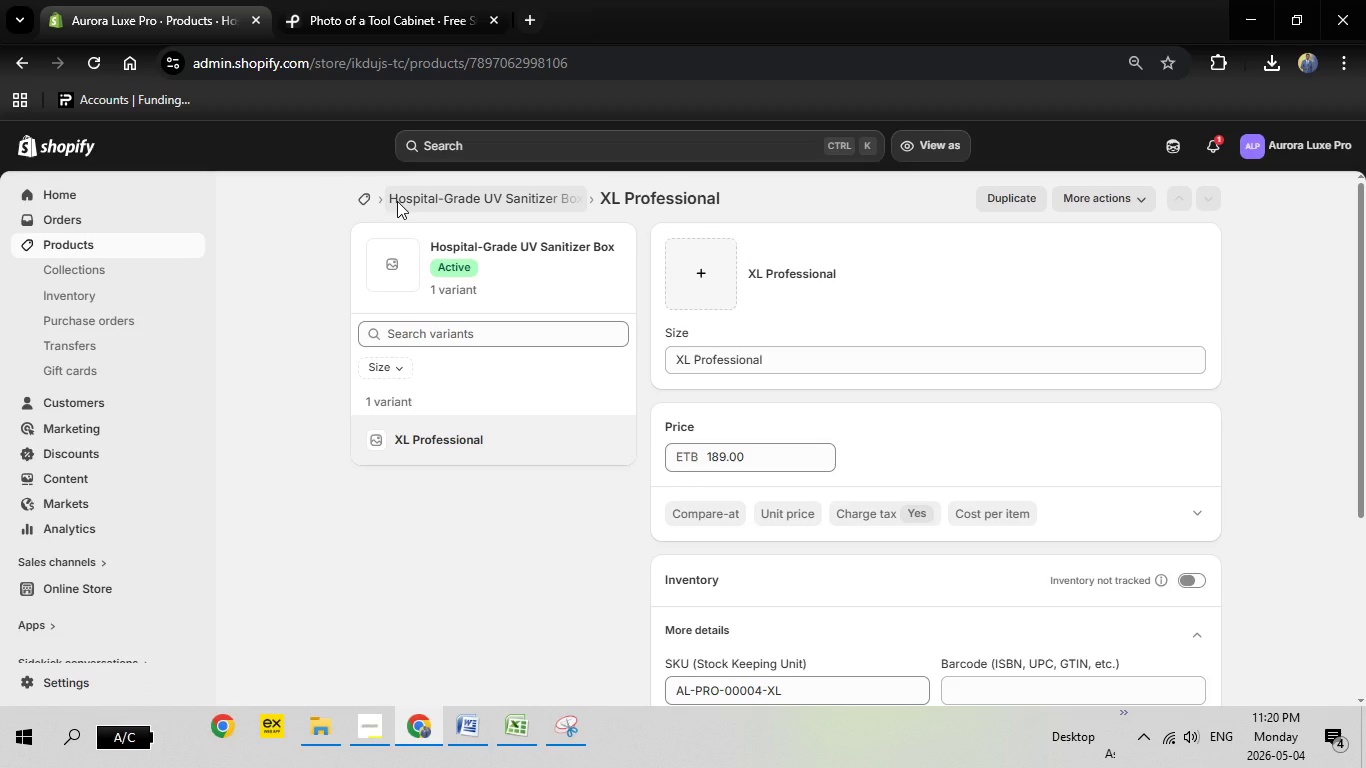 
scroll: coordinate [724, 482], scroll_direction: down, amount: 14.0
 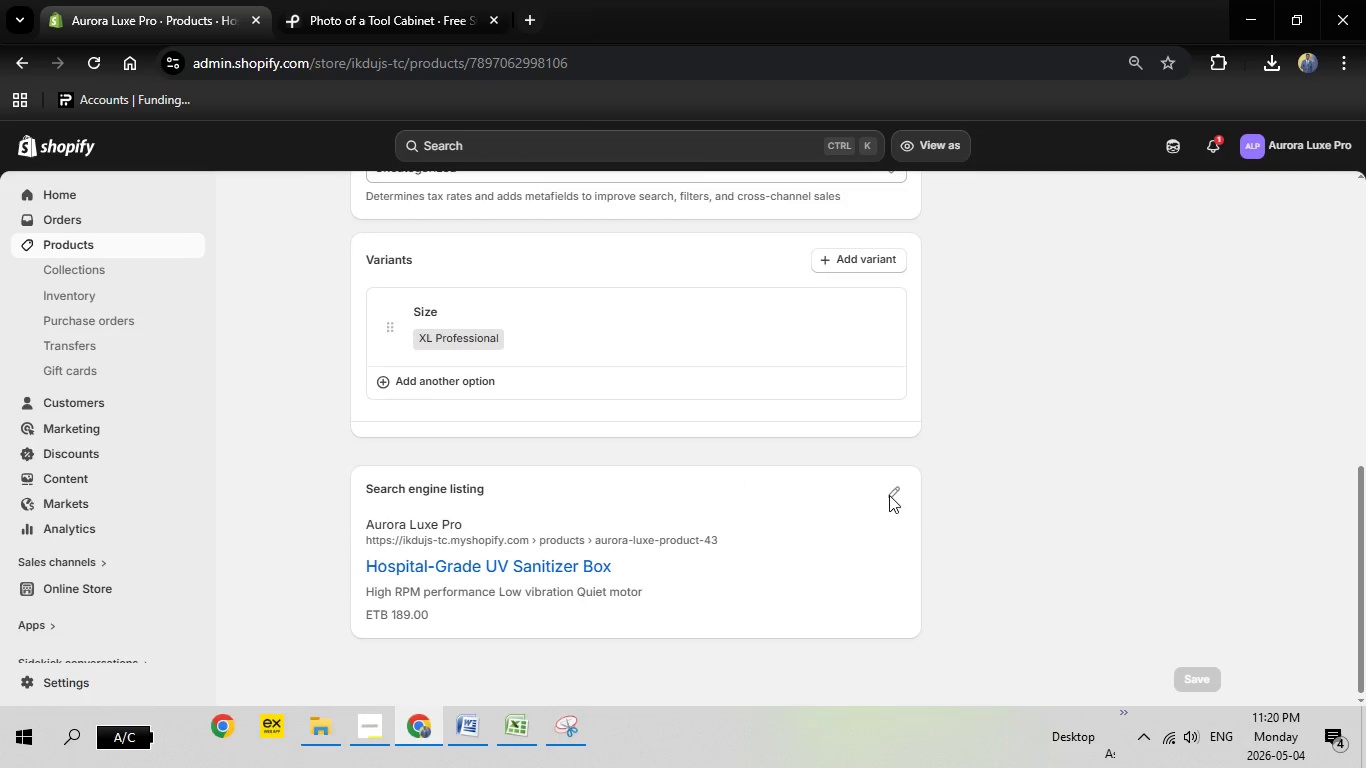 
left_click([892, 493])
 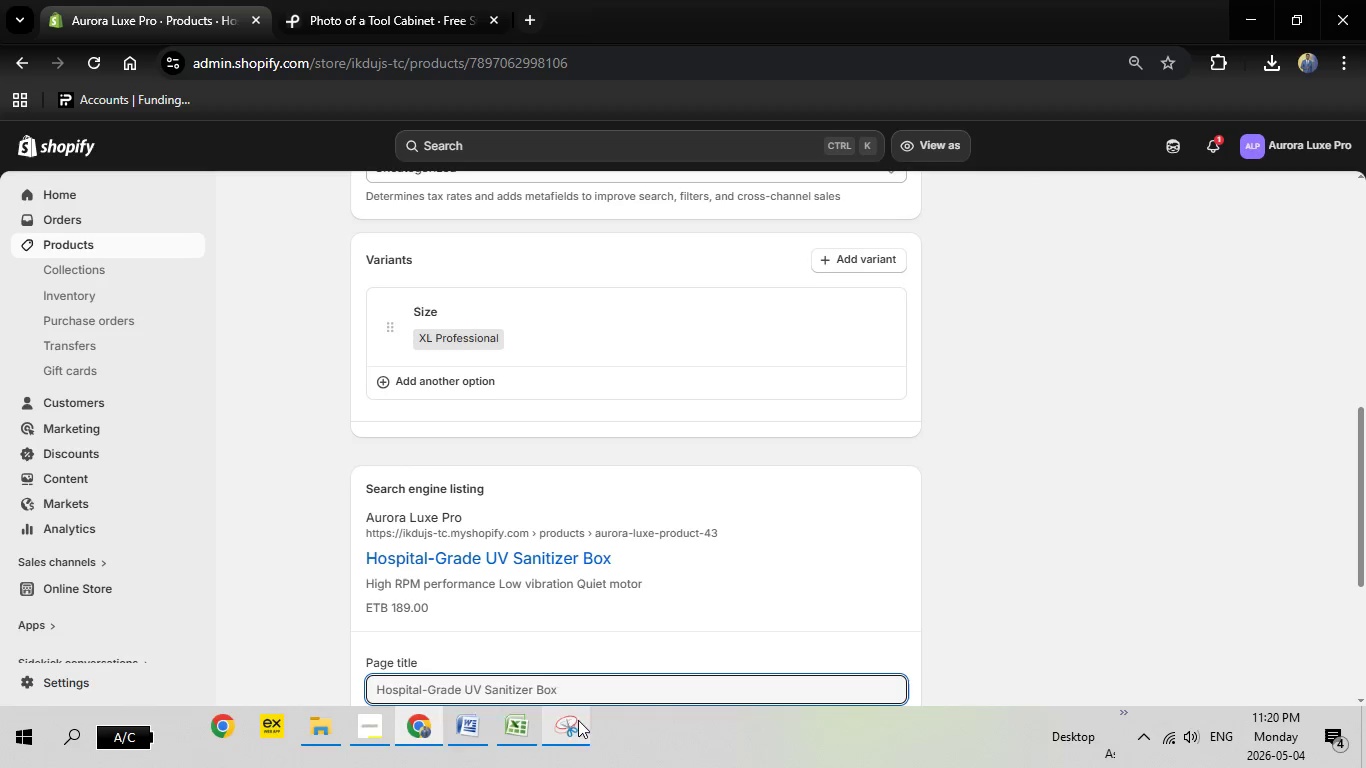 
left_click([476, 721])
 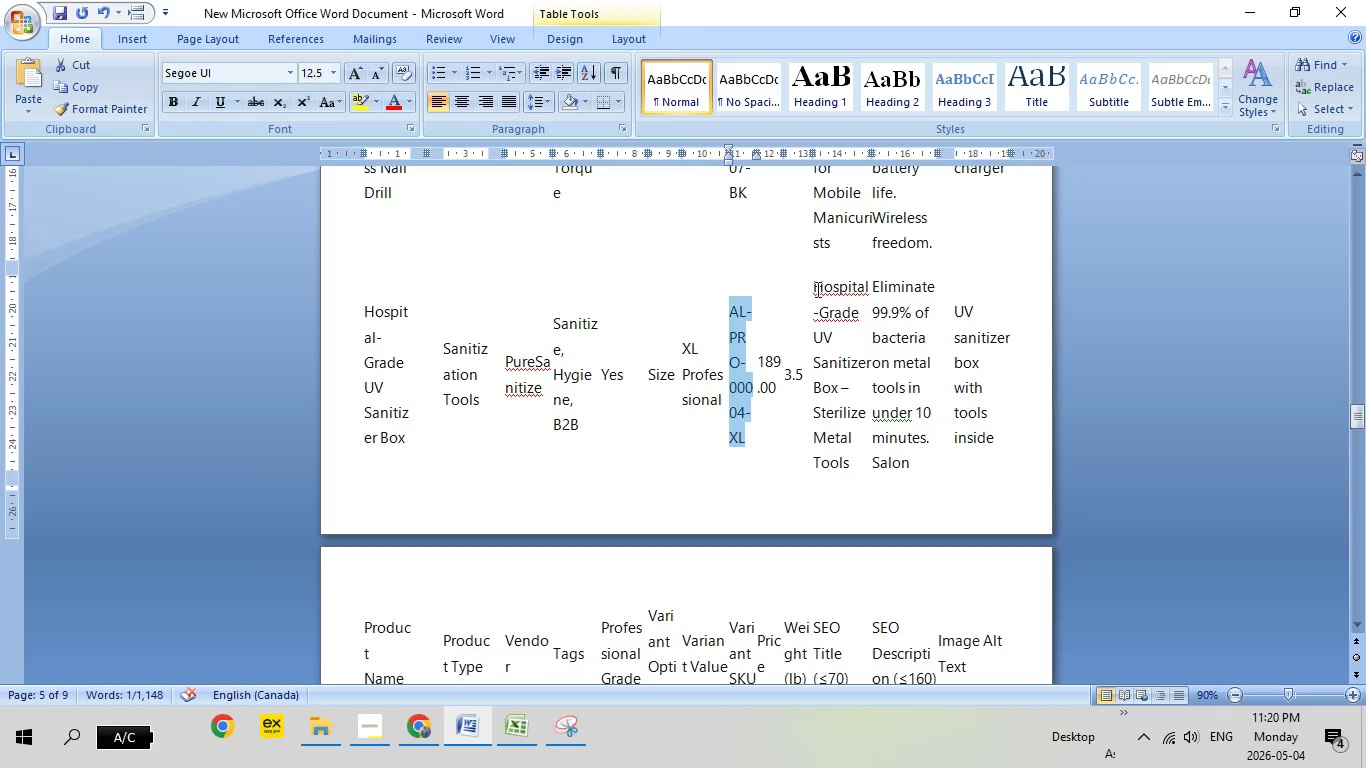 
left_click_drag(start_coordinate=[816, 289], to_coordinate=[860, 466])
 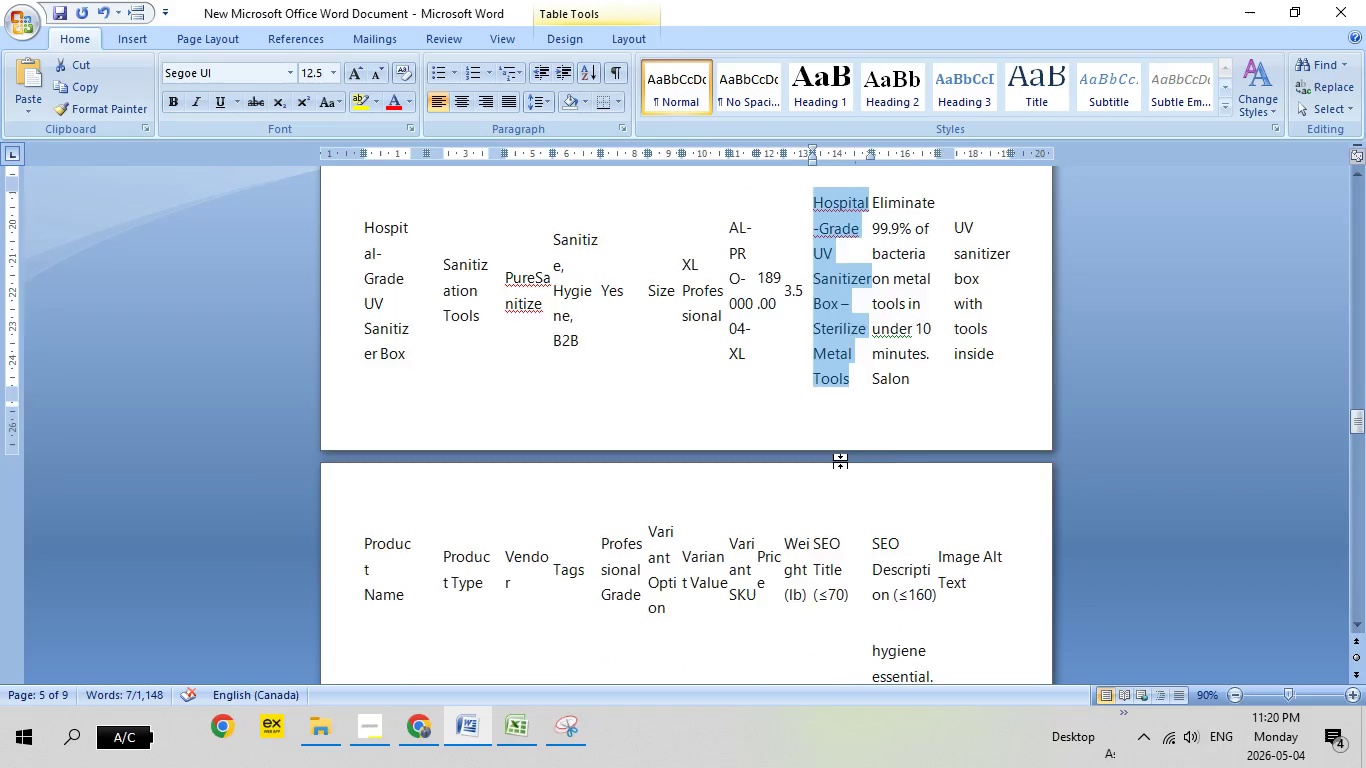 
scroll: coordinate [827, 454], scroll_direction: down, amount: 9.0
 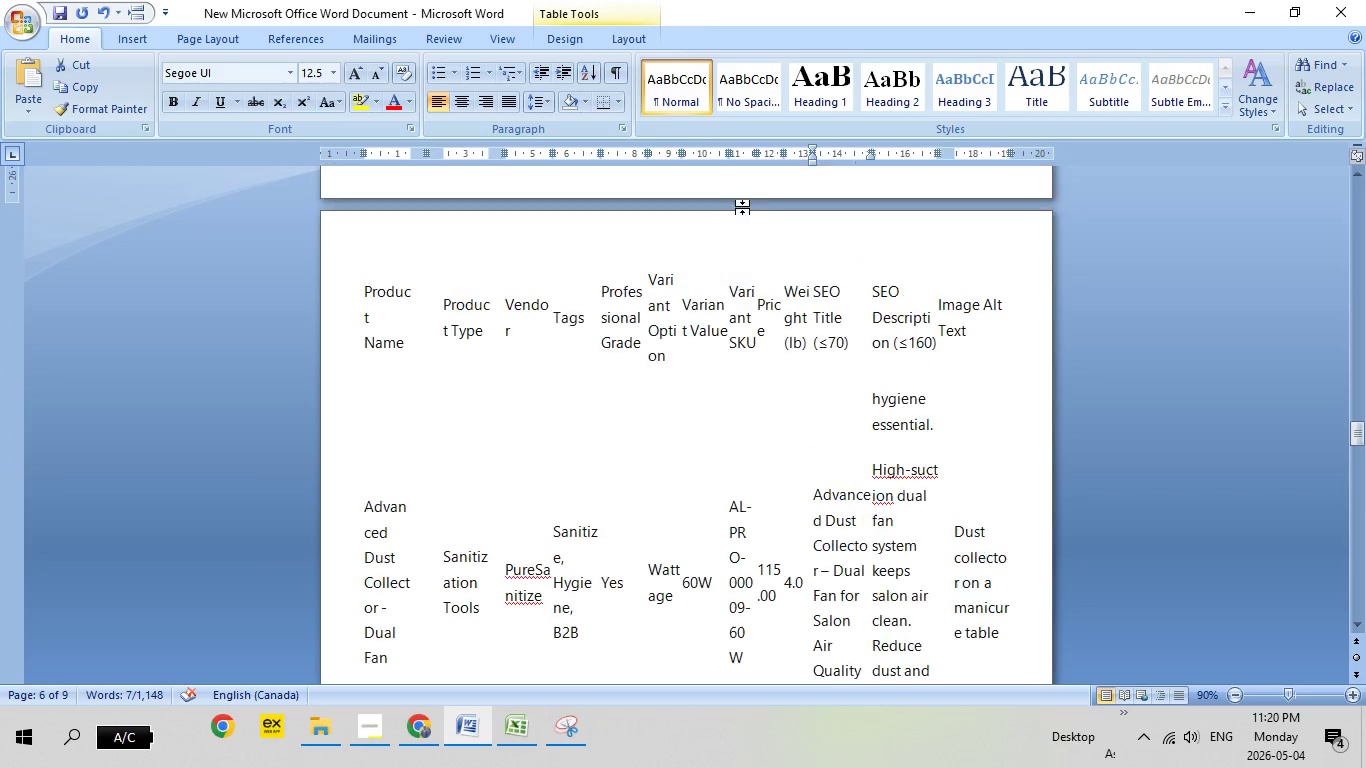 
scroll: coordinate [810, 341], scroll_direction: up, amount: 7.0
 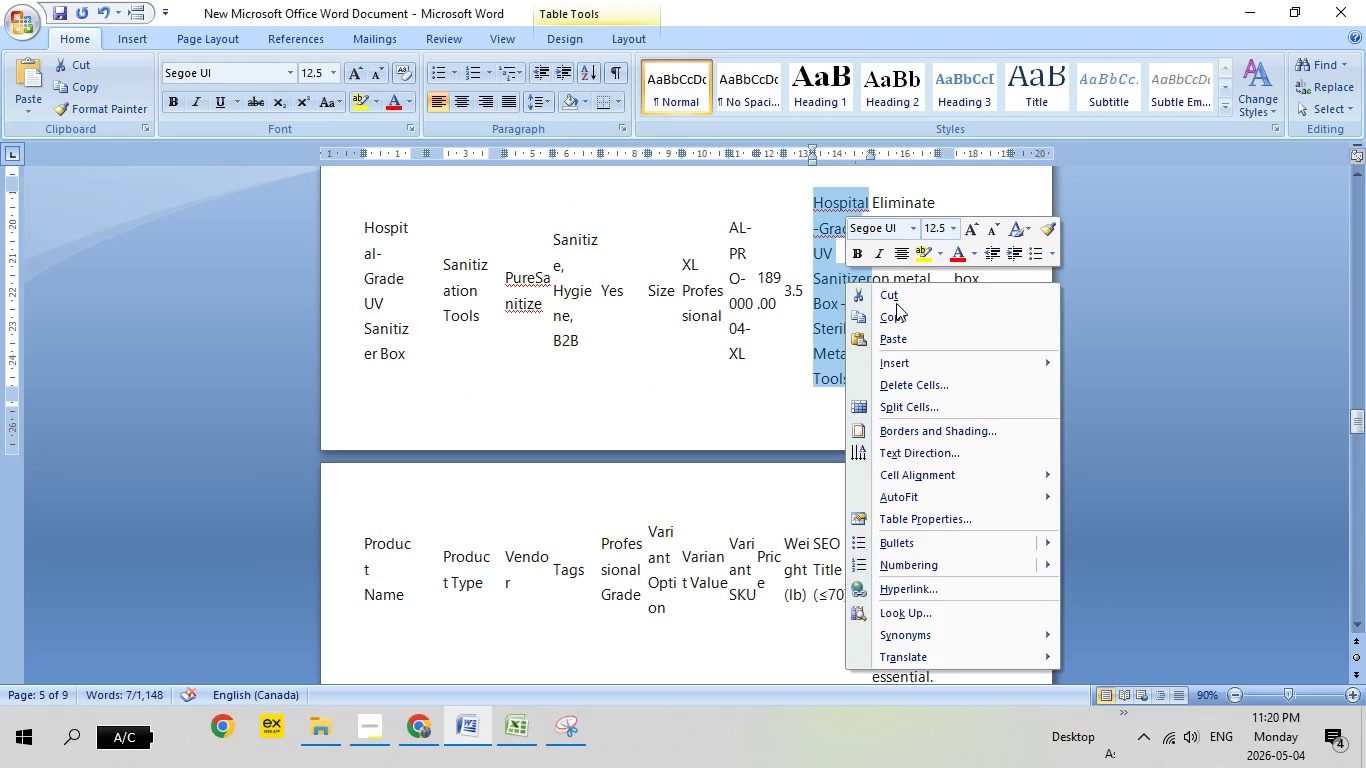 
left_click([894, 320])
 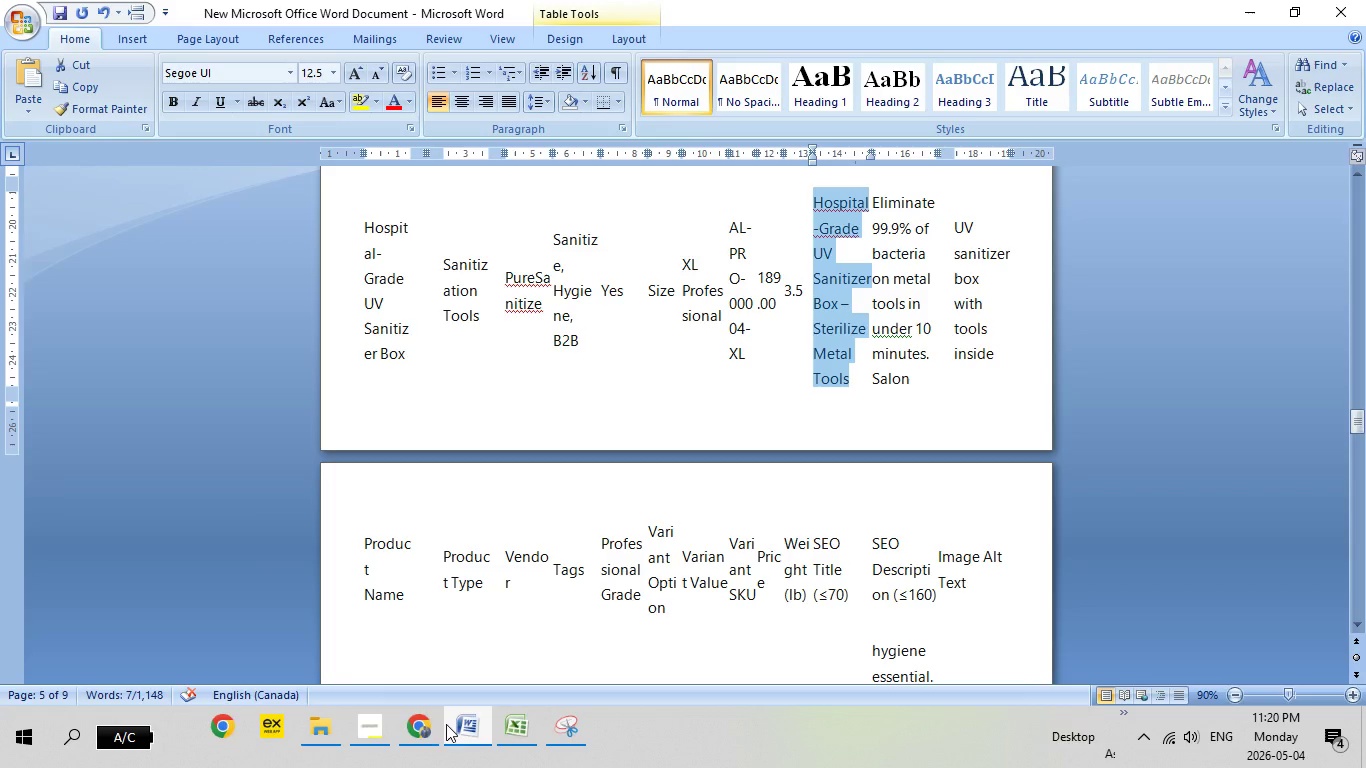 
left_click([430, 726])
 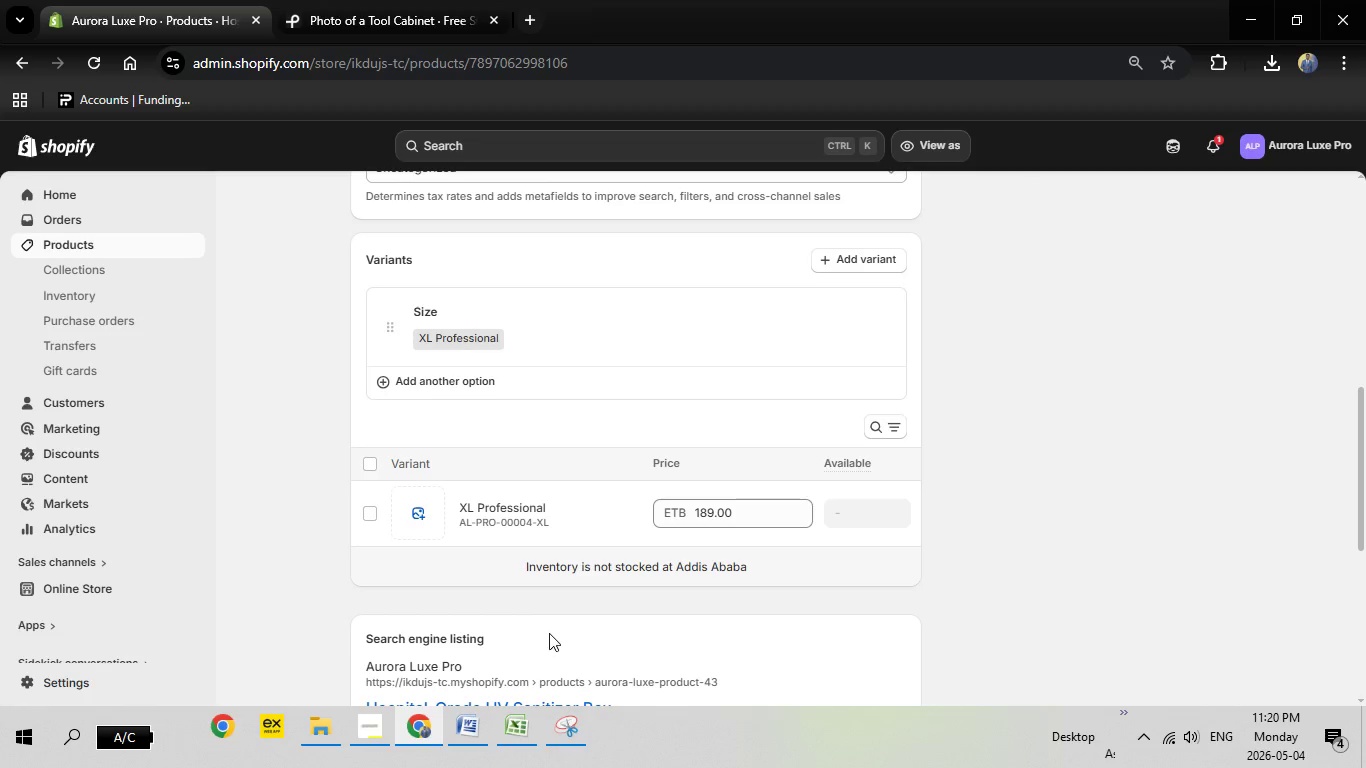 
scroll: coordinate [555, 514], scroll_direction: down, amount: 5.0
 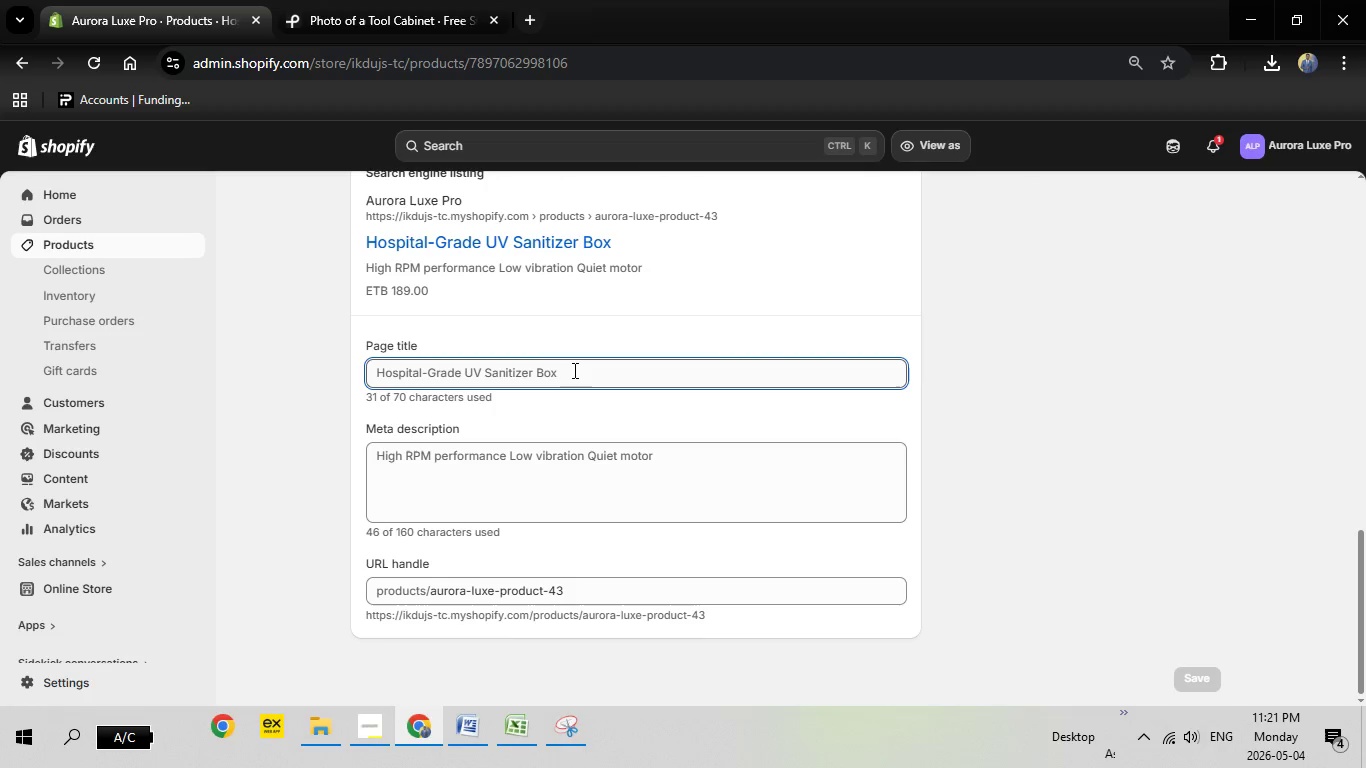 
left_click_drag(start_coordinate=[573, 369], to_coordinate=[355, 381])
 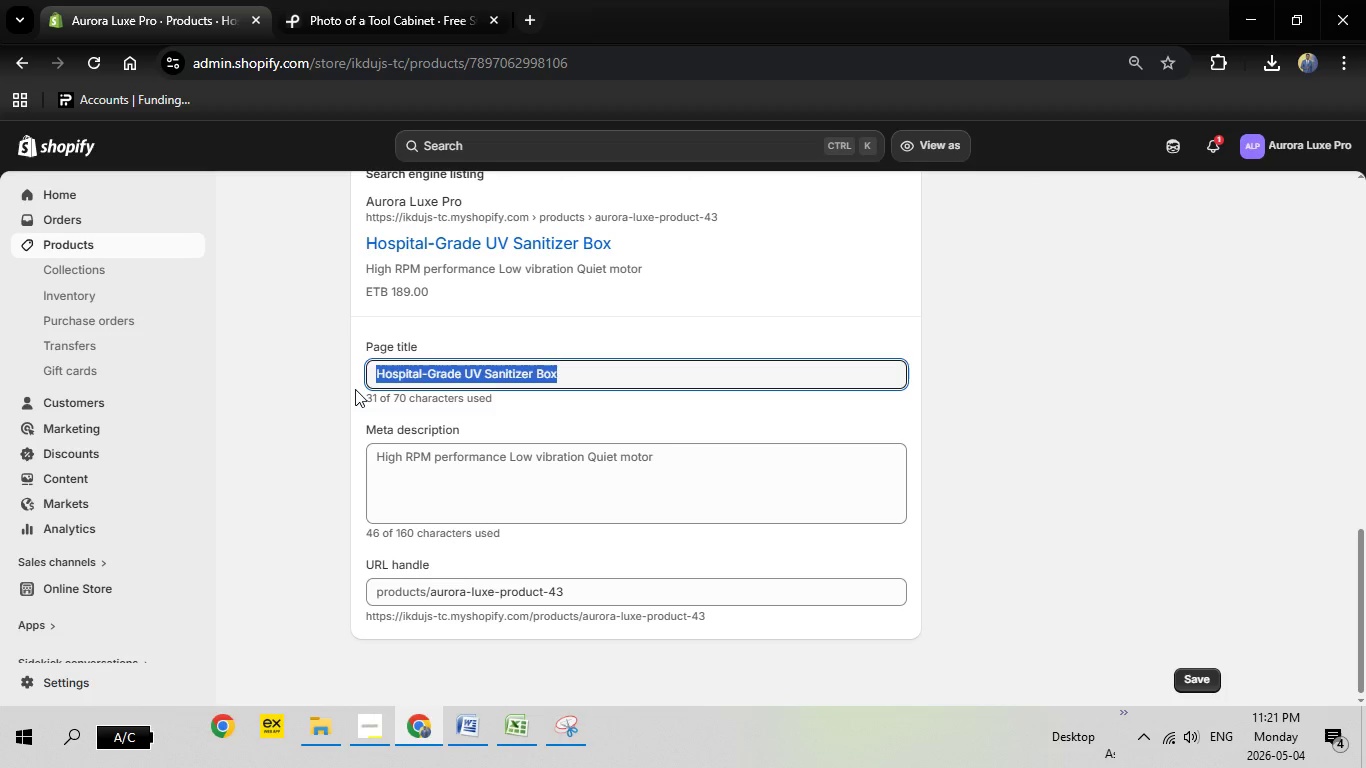 
key(Backspace)
 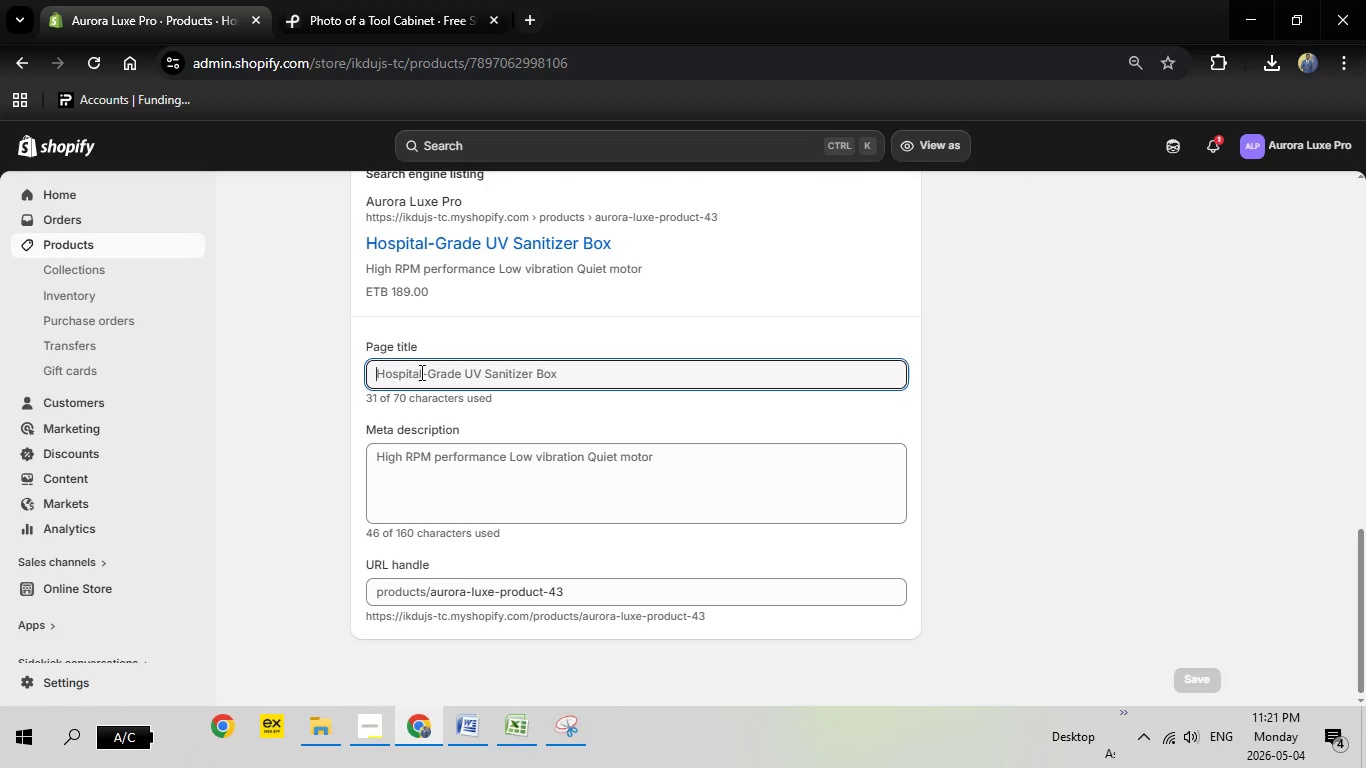 
right_click([420, 372])
 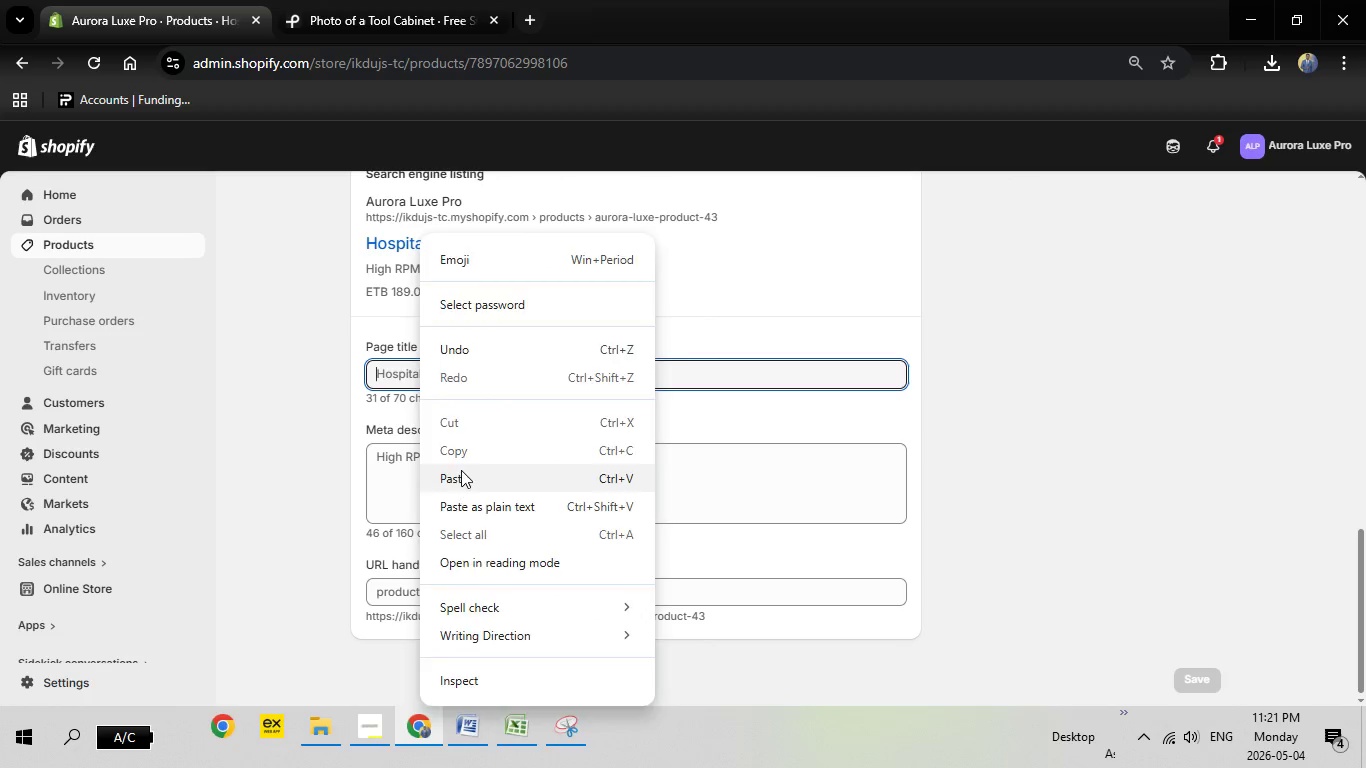 
left_click([461, 470])
 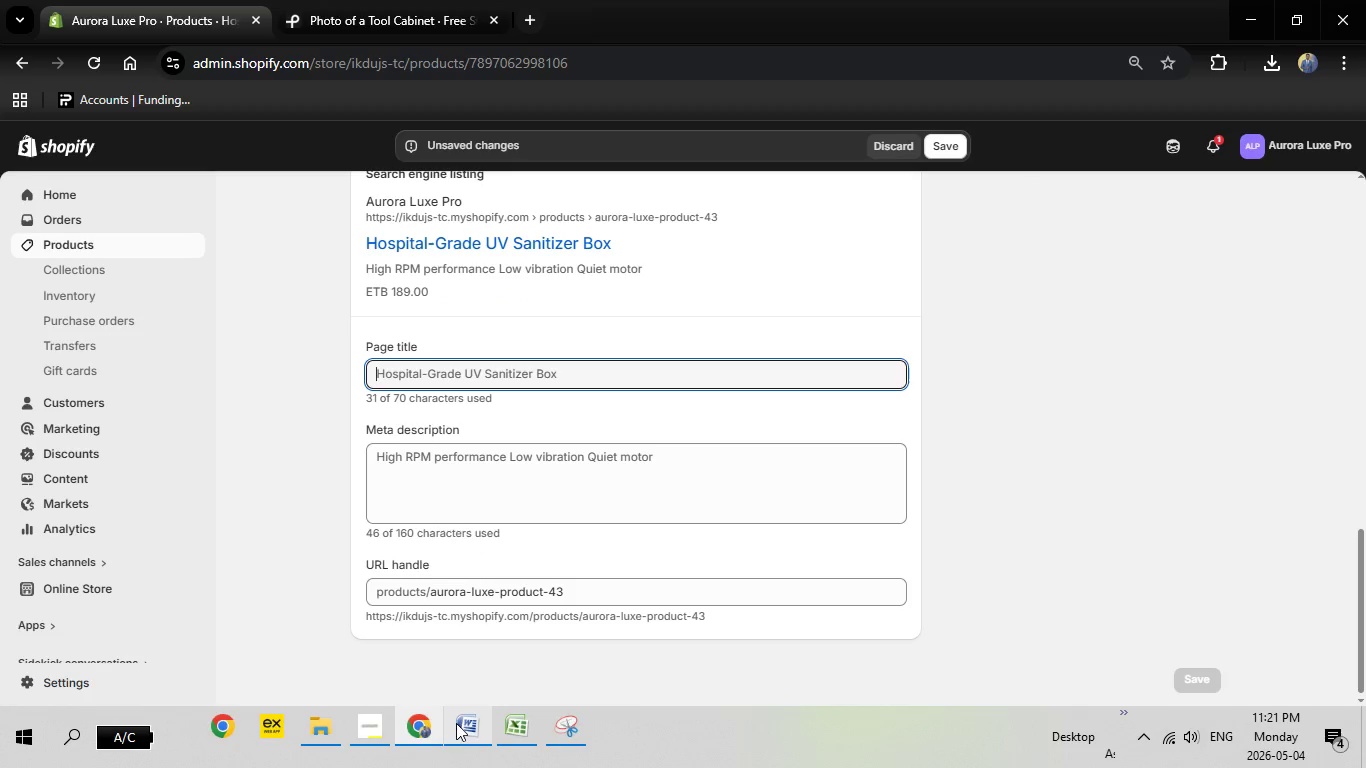 
left_click([456, 723])
 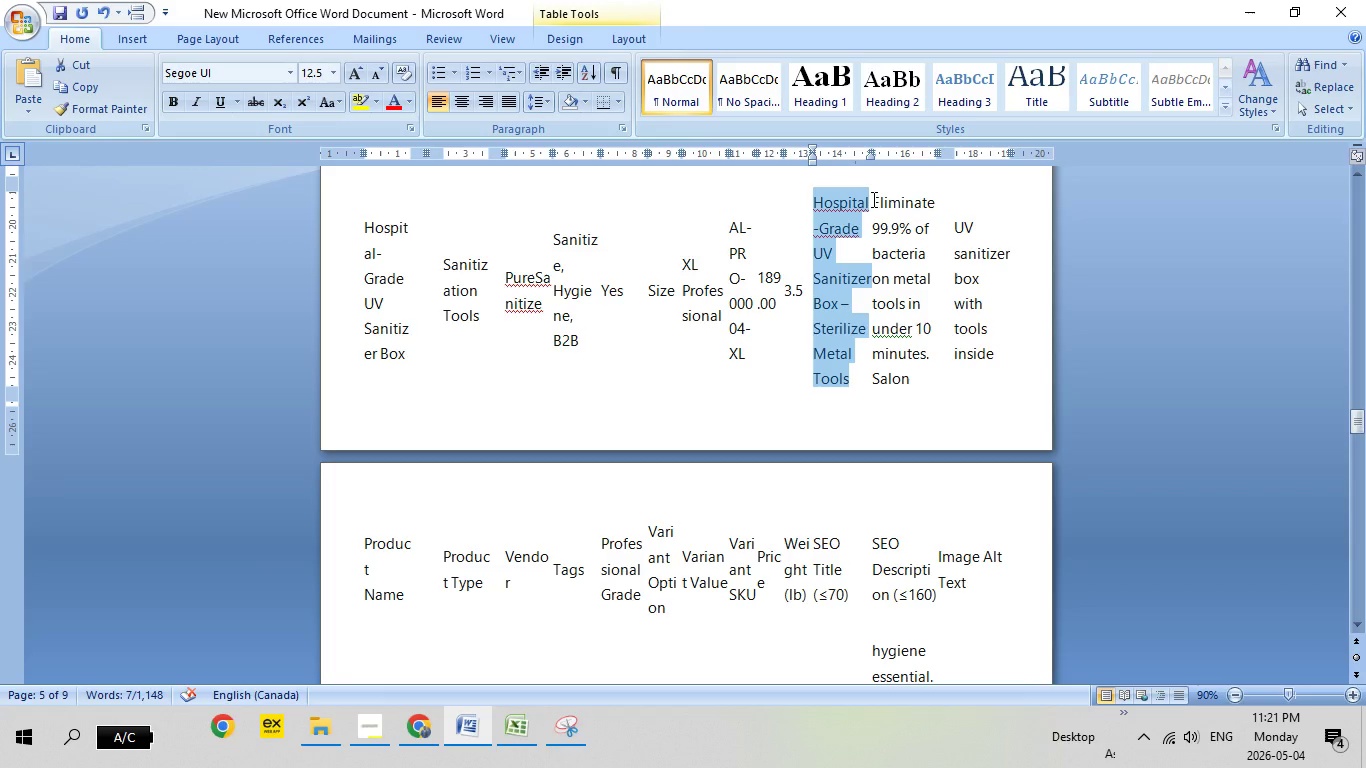 
left_click_drag(start_coordinate=[872, 199], to_coordinate=[941, 464])
 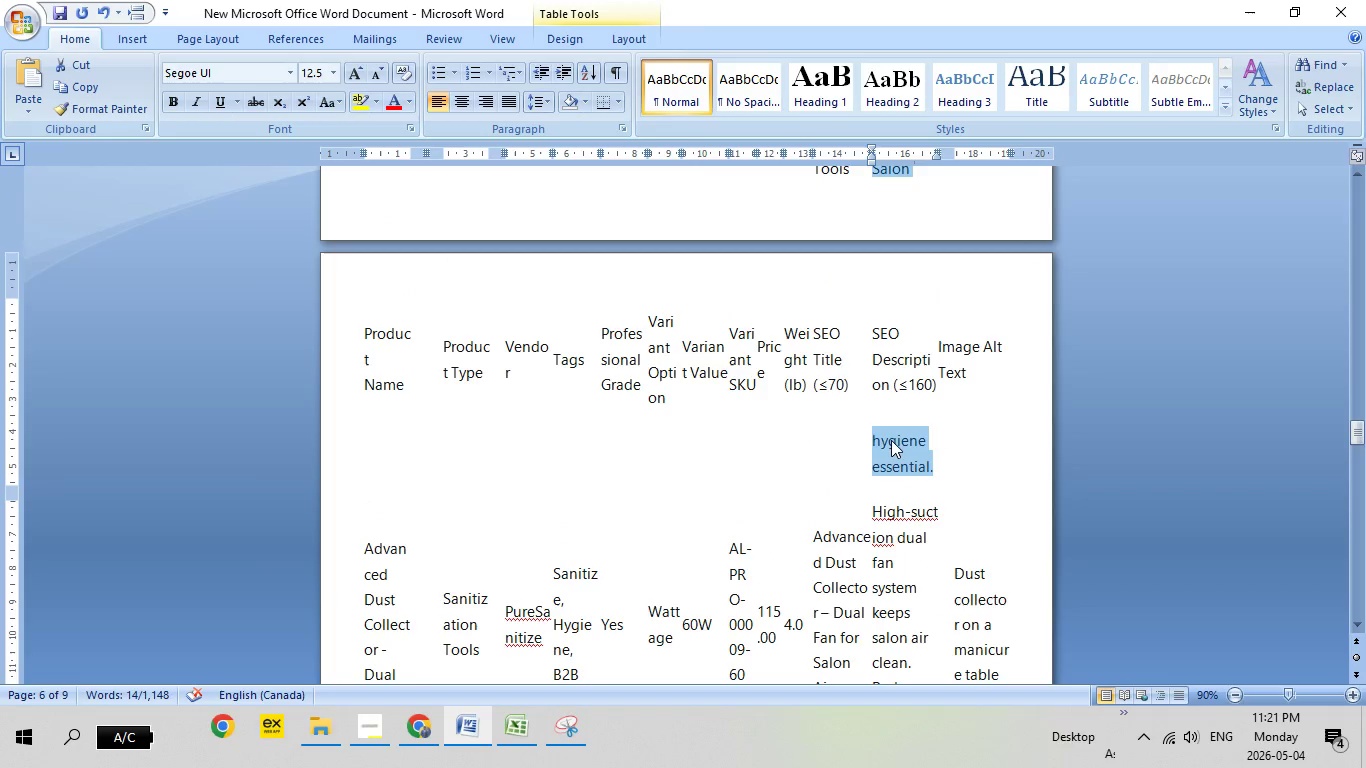 
scroll: coordinate [926, 553], scroll_direction: down, amount: 14.0
 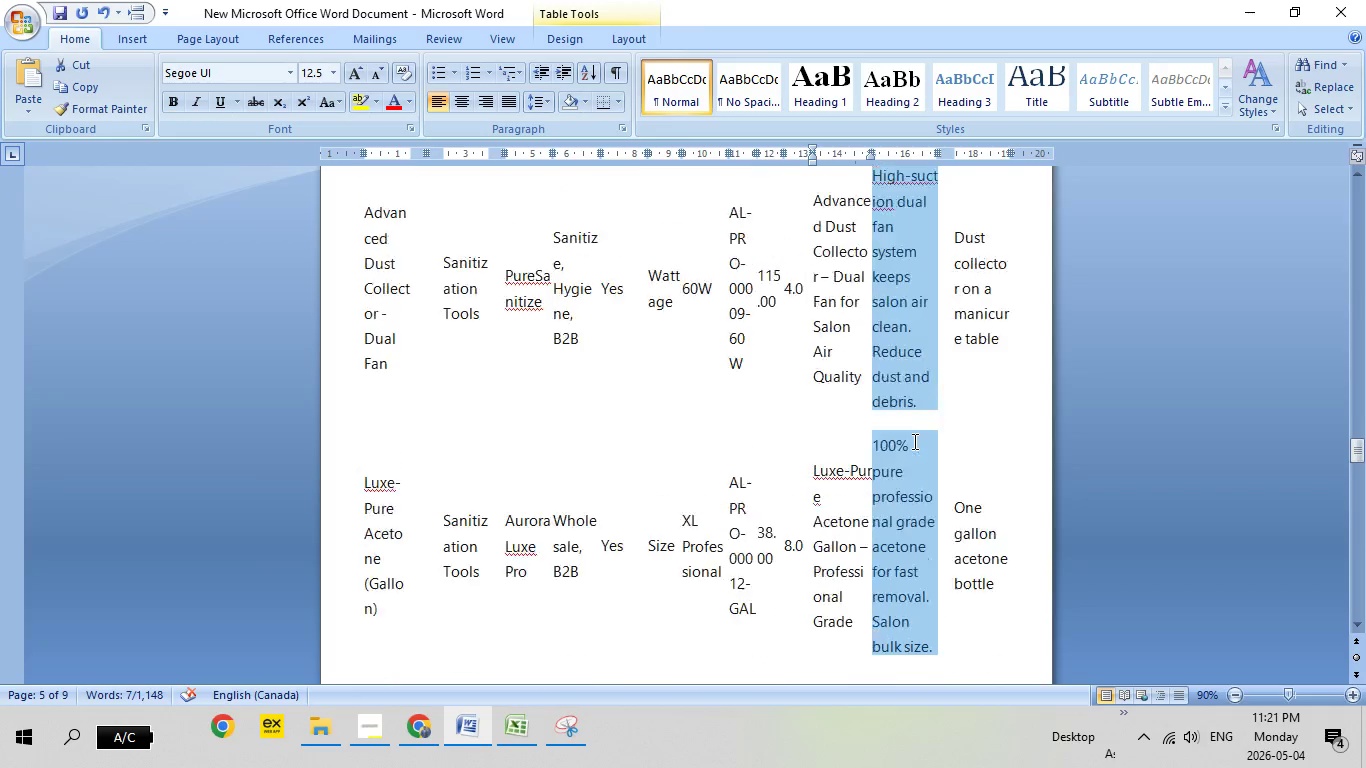 
scroll: coordinate [914, 443], scroll_direction: up, amount: 7.0
 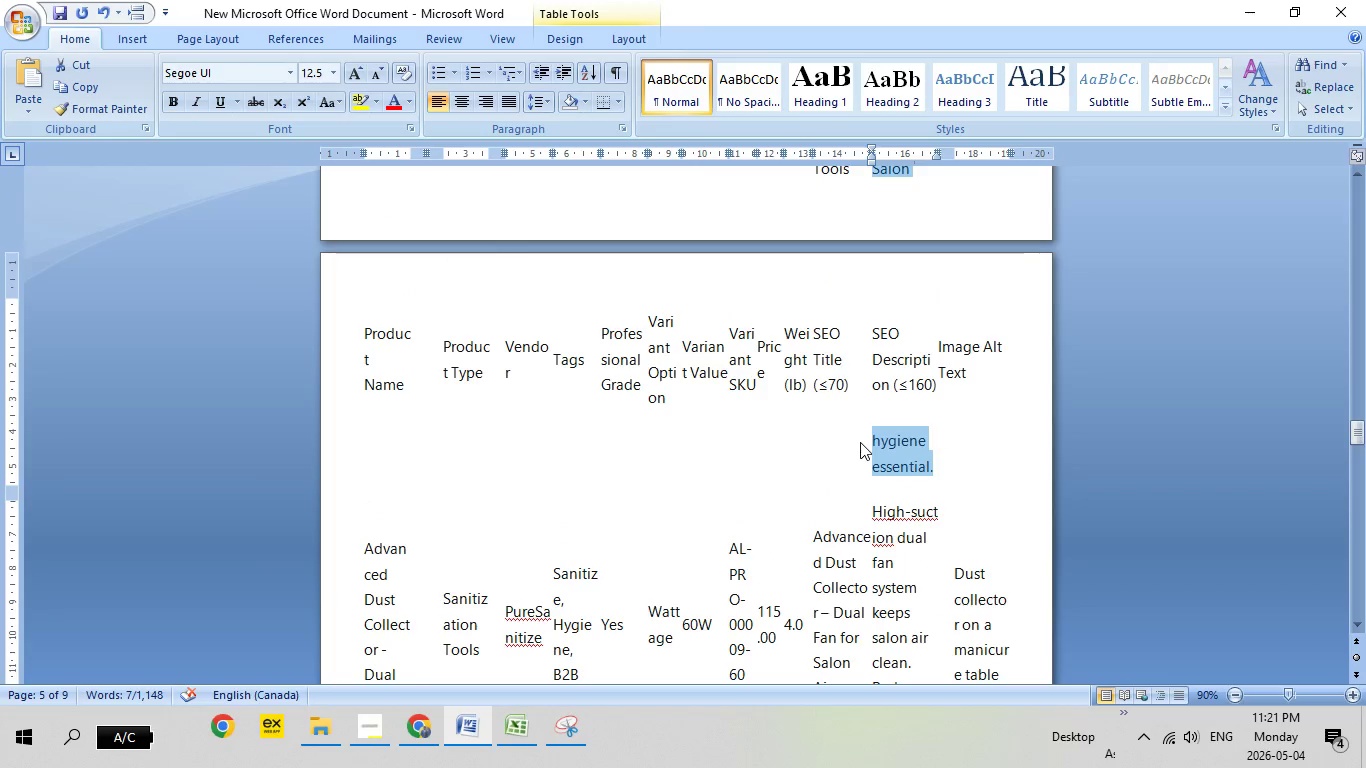 
right_click([891, 440])
 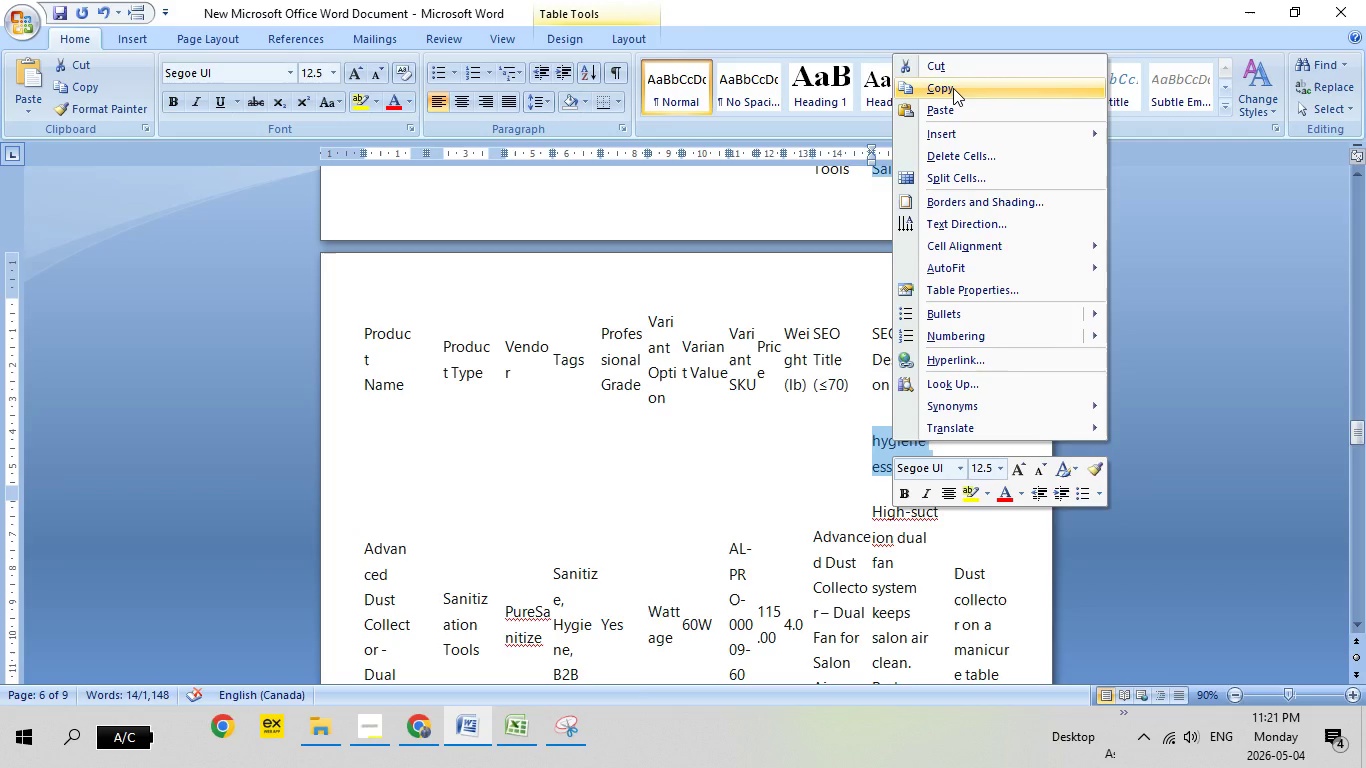 
left_click([953, 88])
 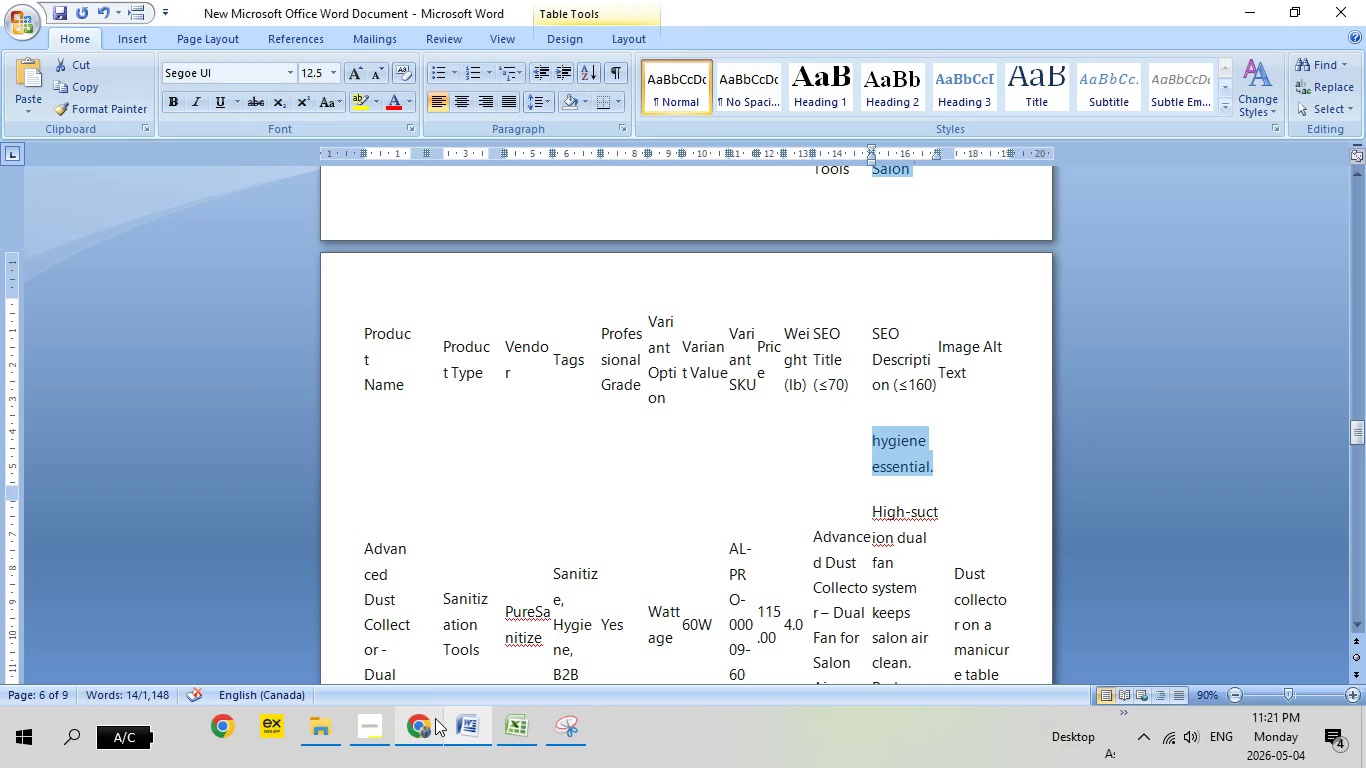 
left_click([433, 718])
 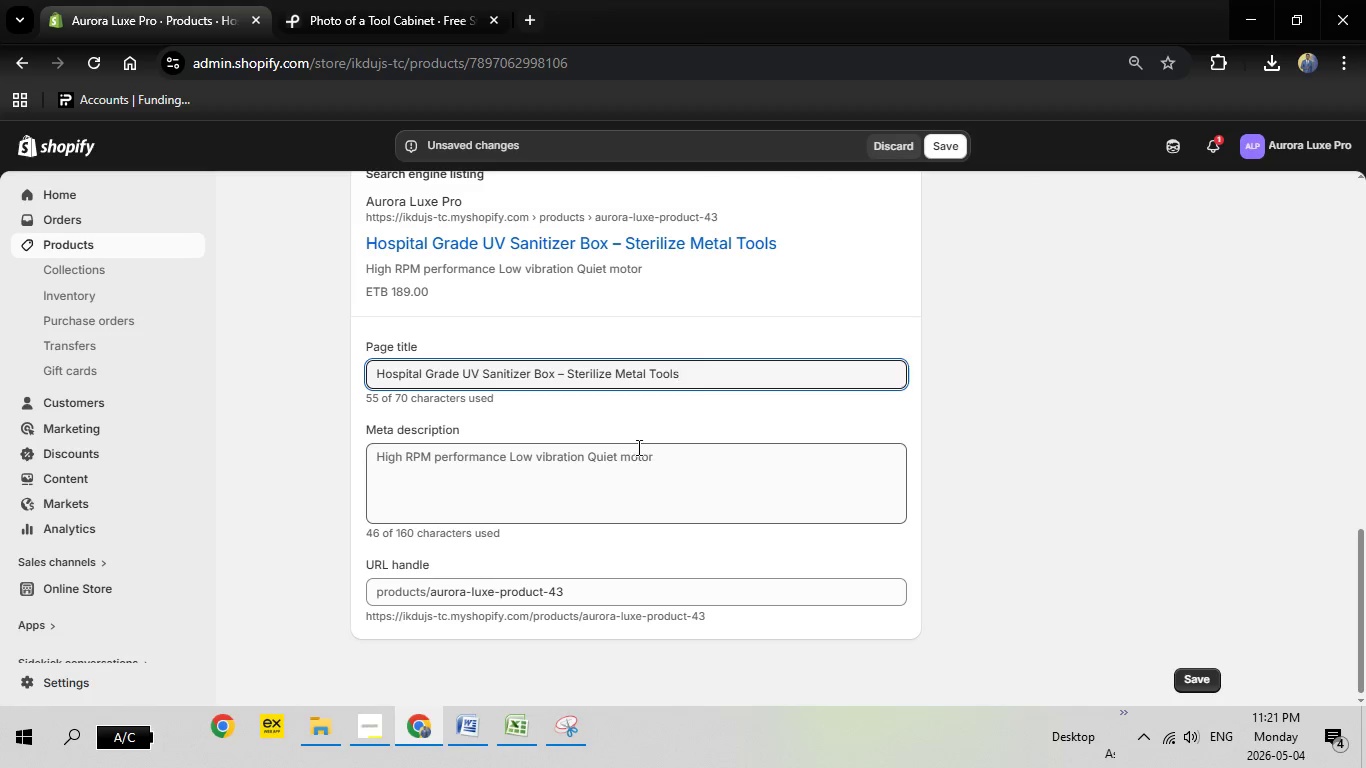 
left_click([637, 447])
 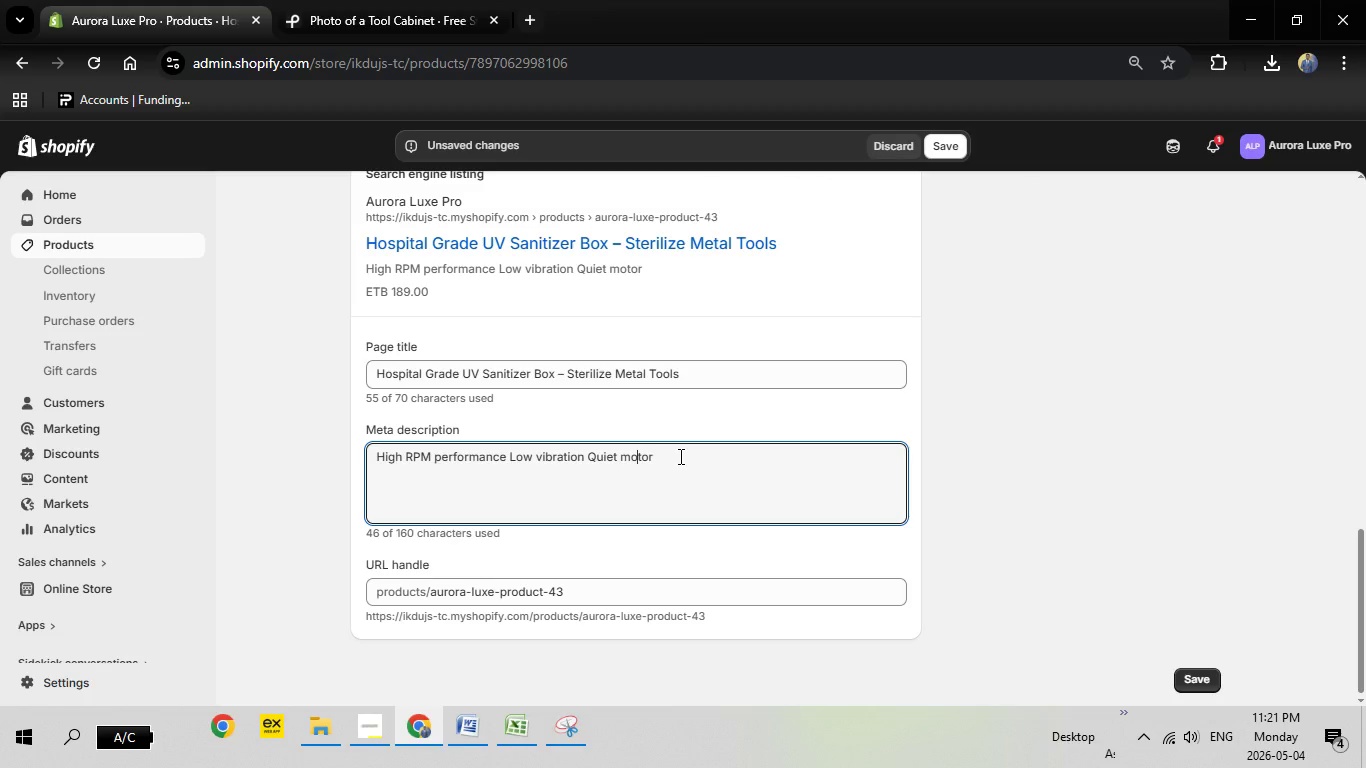 
left_click_drag(start_coordinate=[679, 456], to_coordinate=[270, 451])
 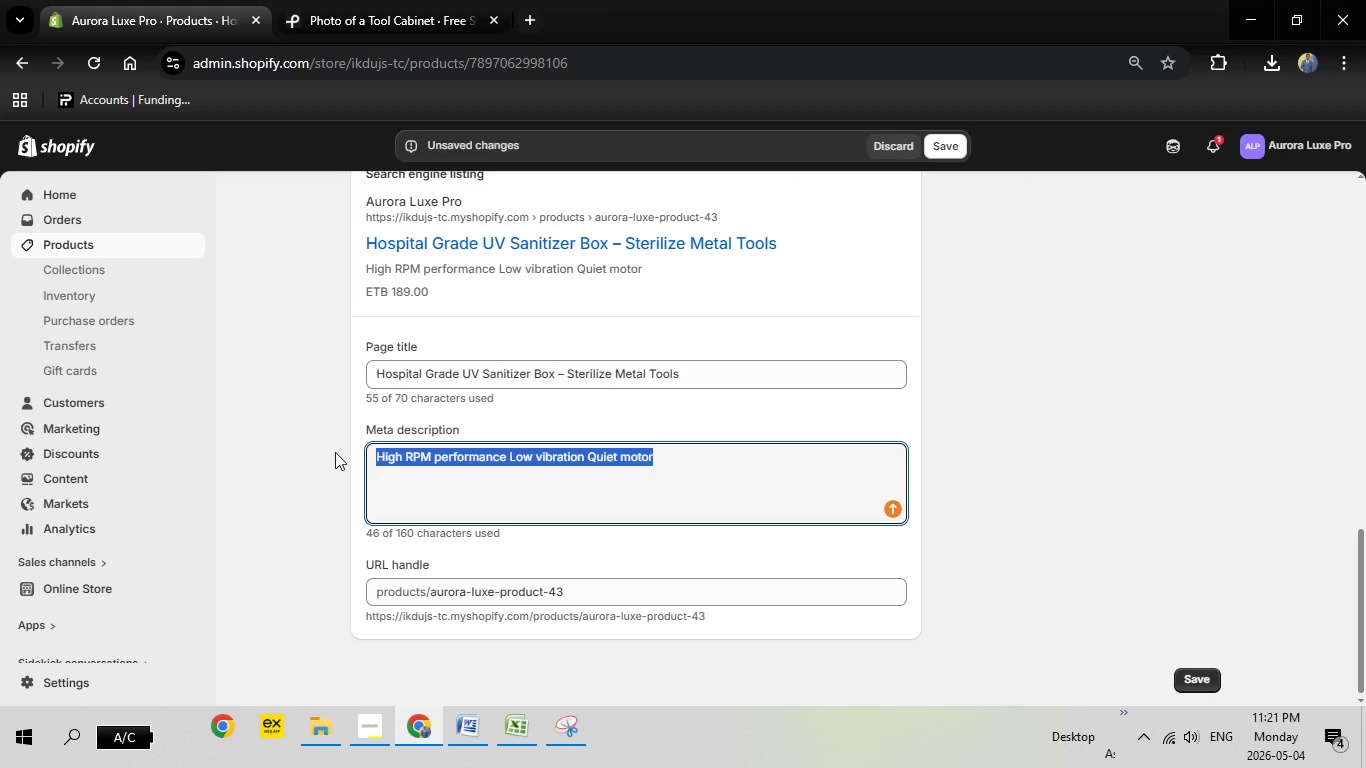 
key(Backspace)
 